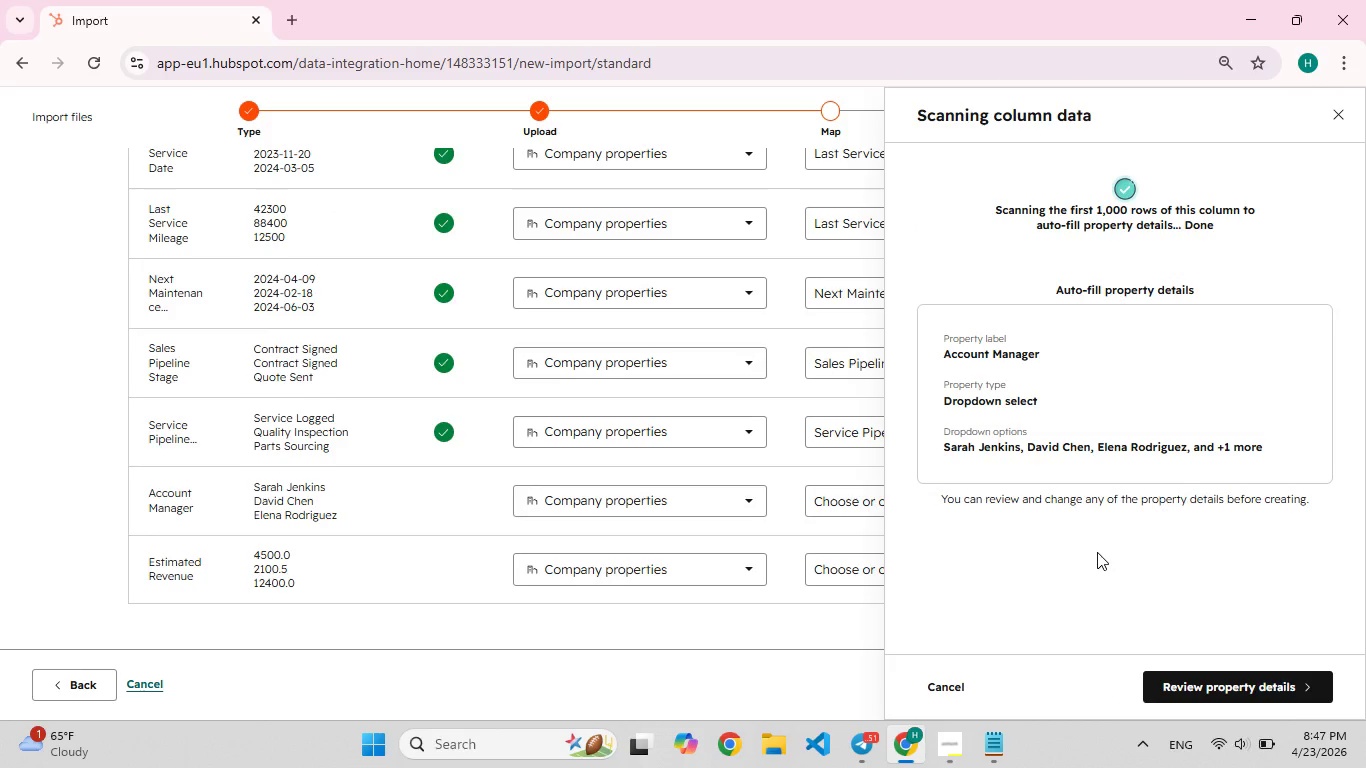 
left_click([1270, 670])
 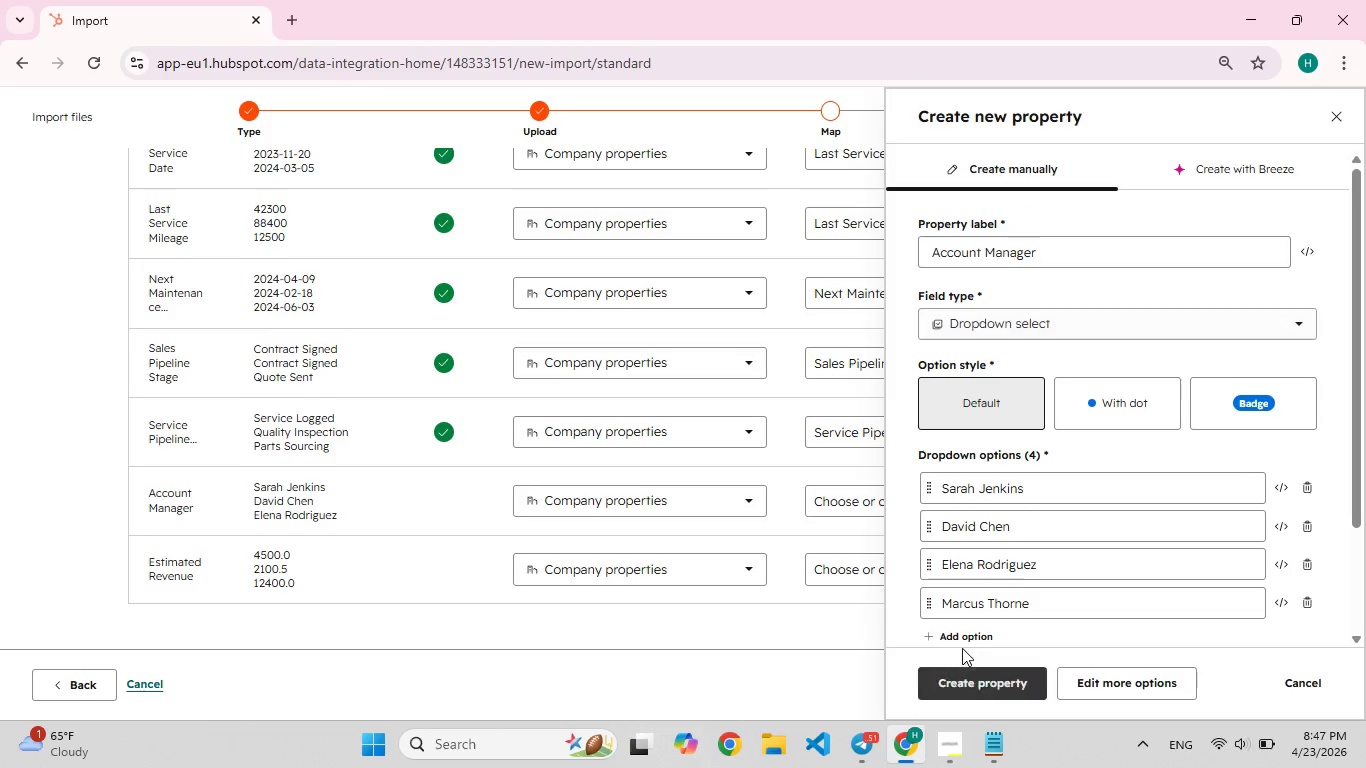 
left_click([994, 686])
 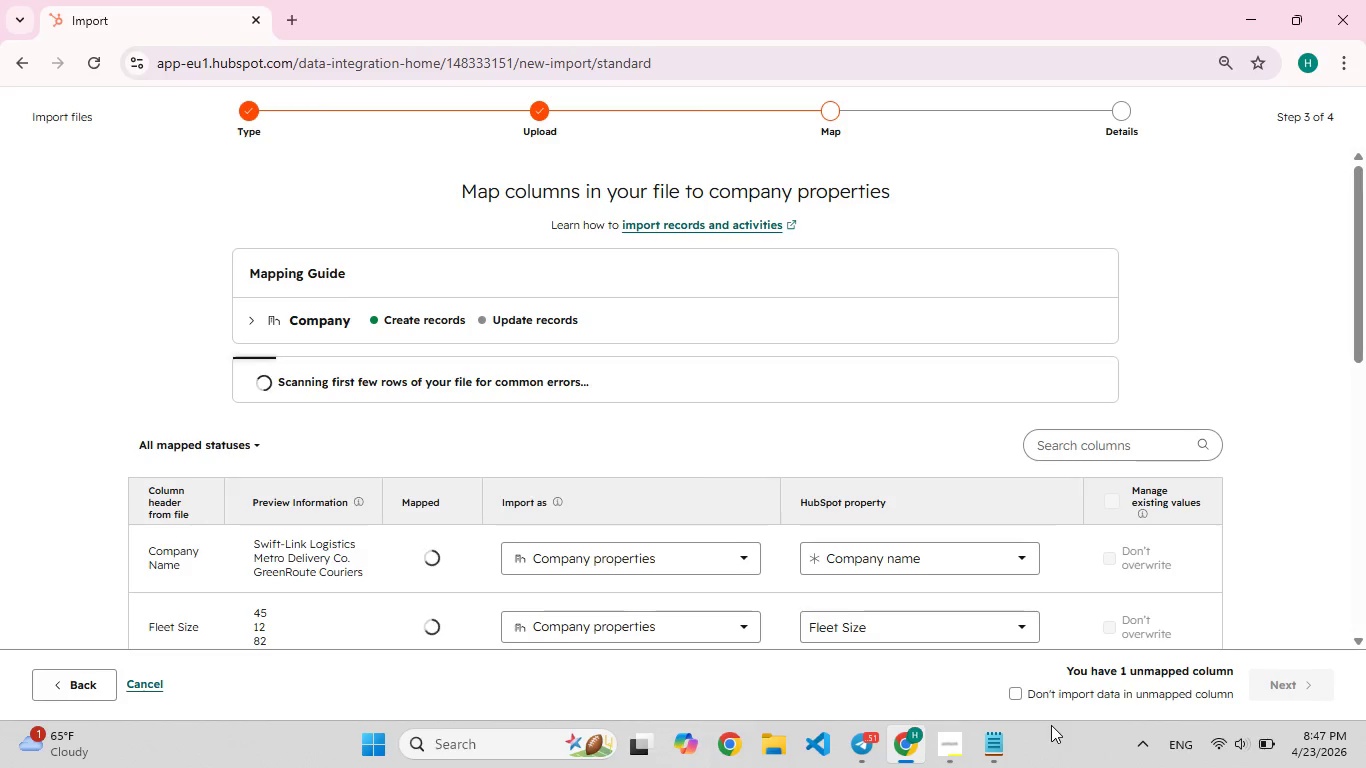 
scroll: coordinate [1014, 507], scroll_direction: down, amount: 8.0
 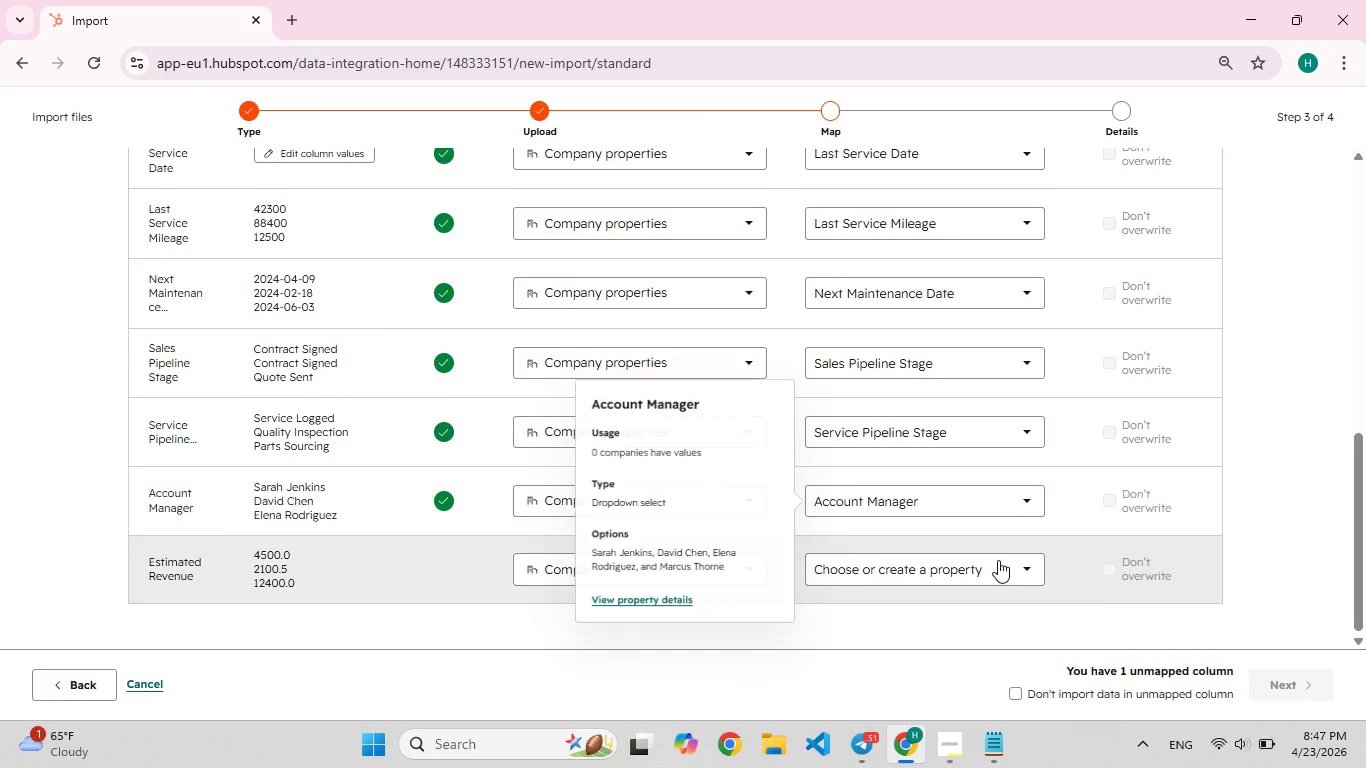 
left_click([998, 560])
 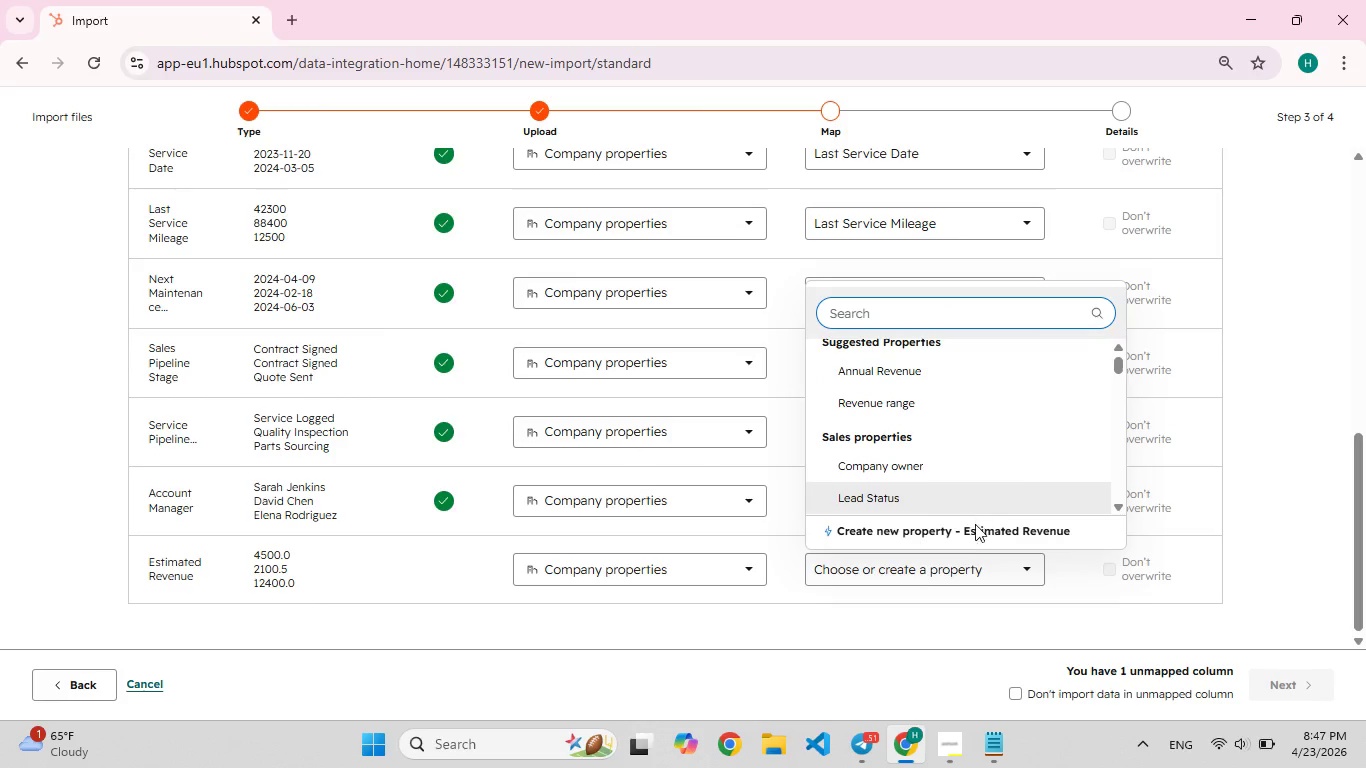 
left_click([975, 527])
 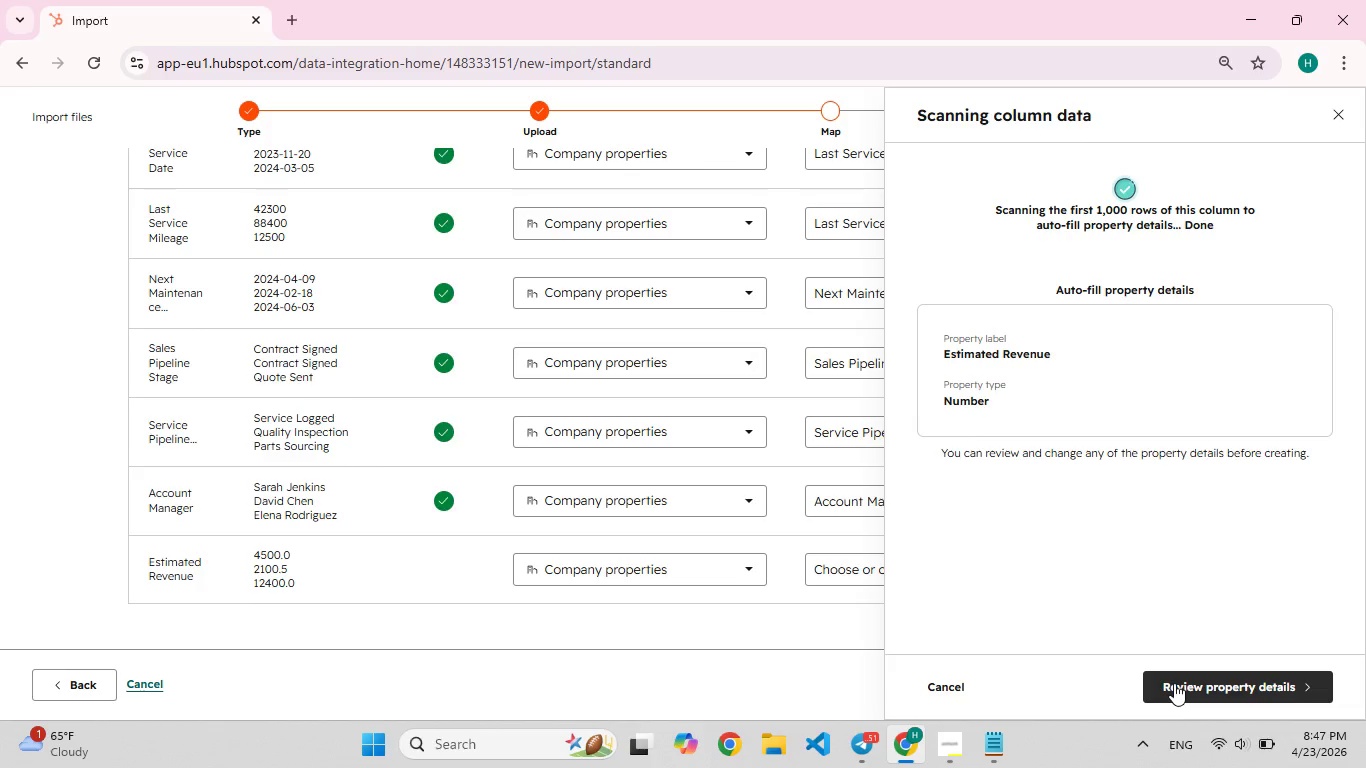 
wait(9.12)
 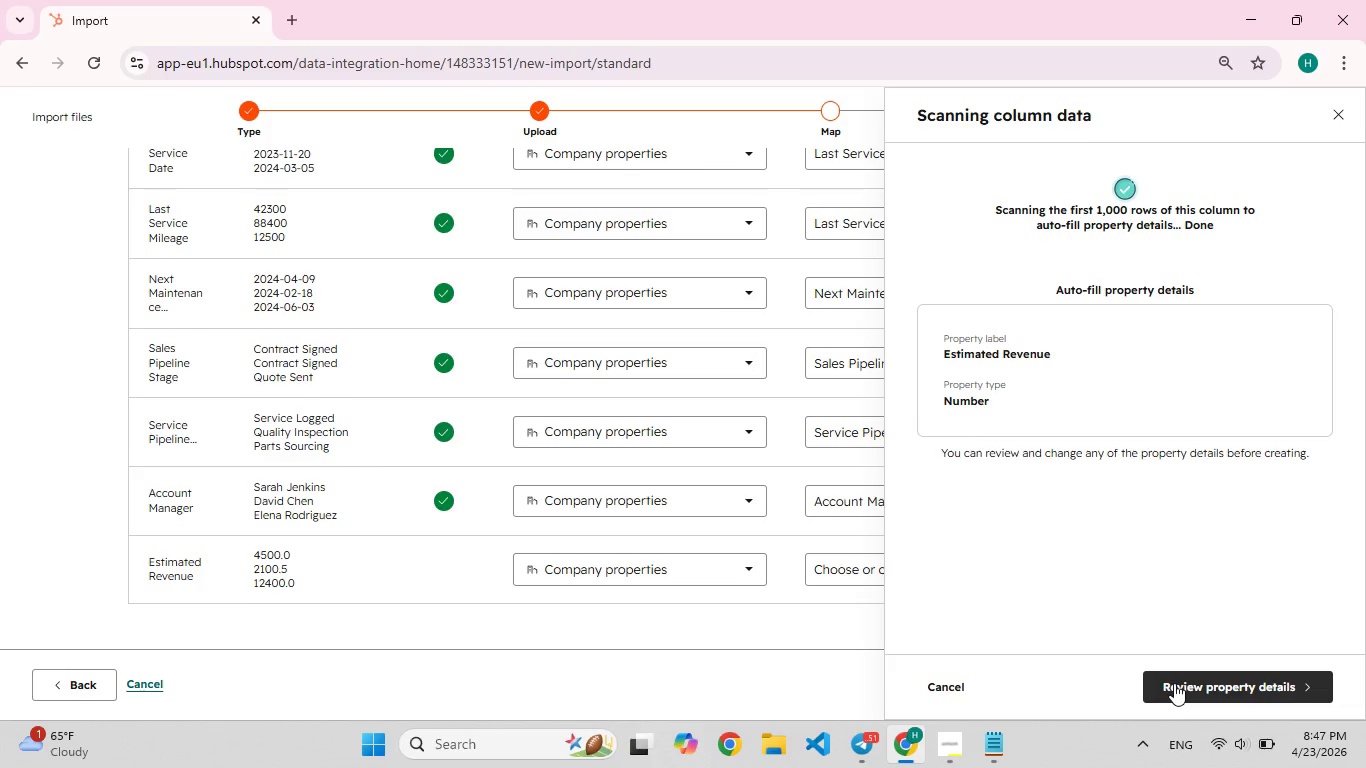 
left_click([1007, 675])
 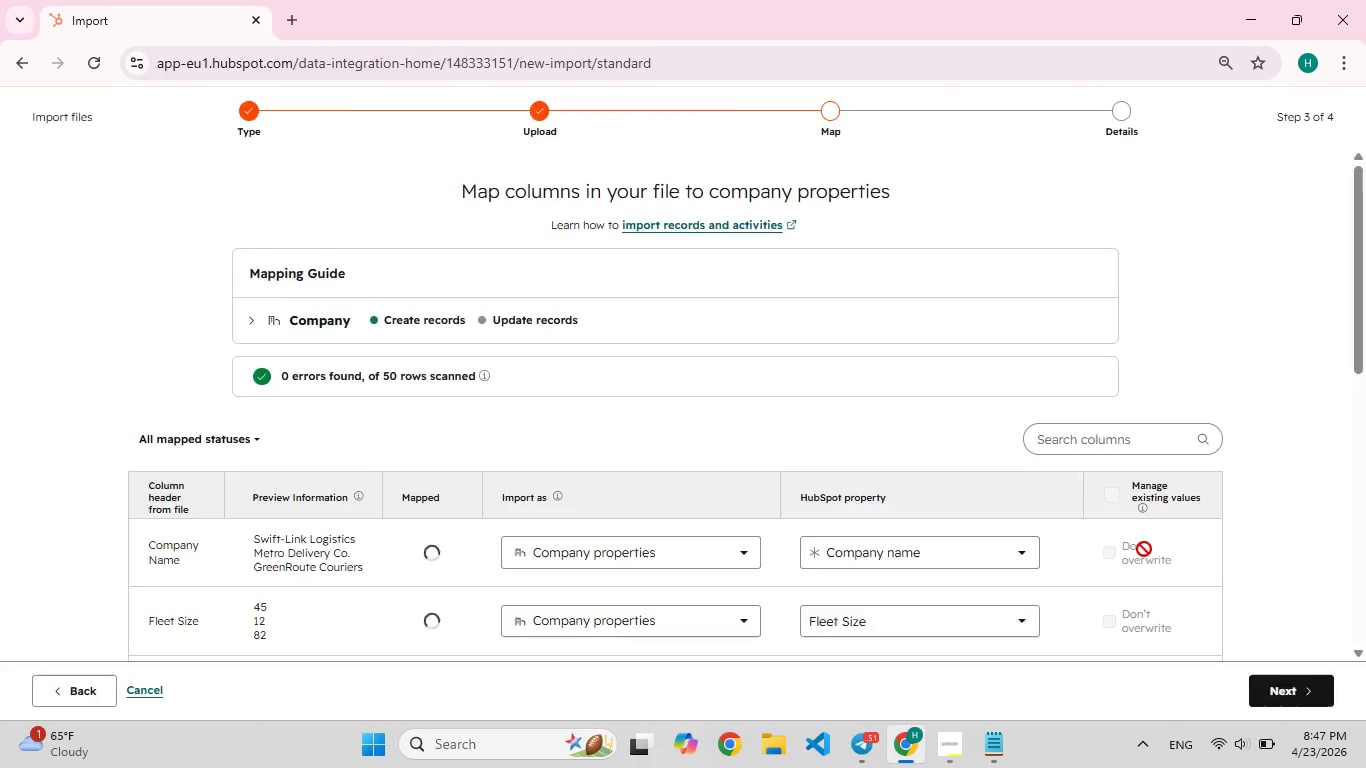 
scroll: coordinate [1210, 579], scroll_direction: down, amount: 10.0
 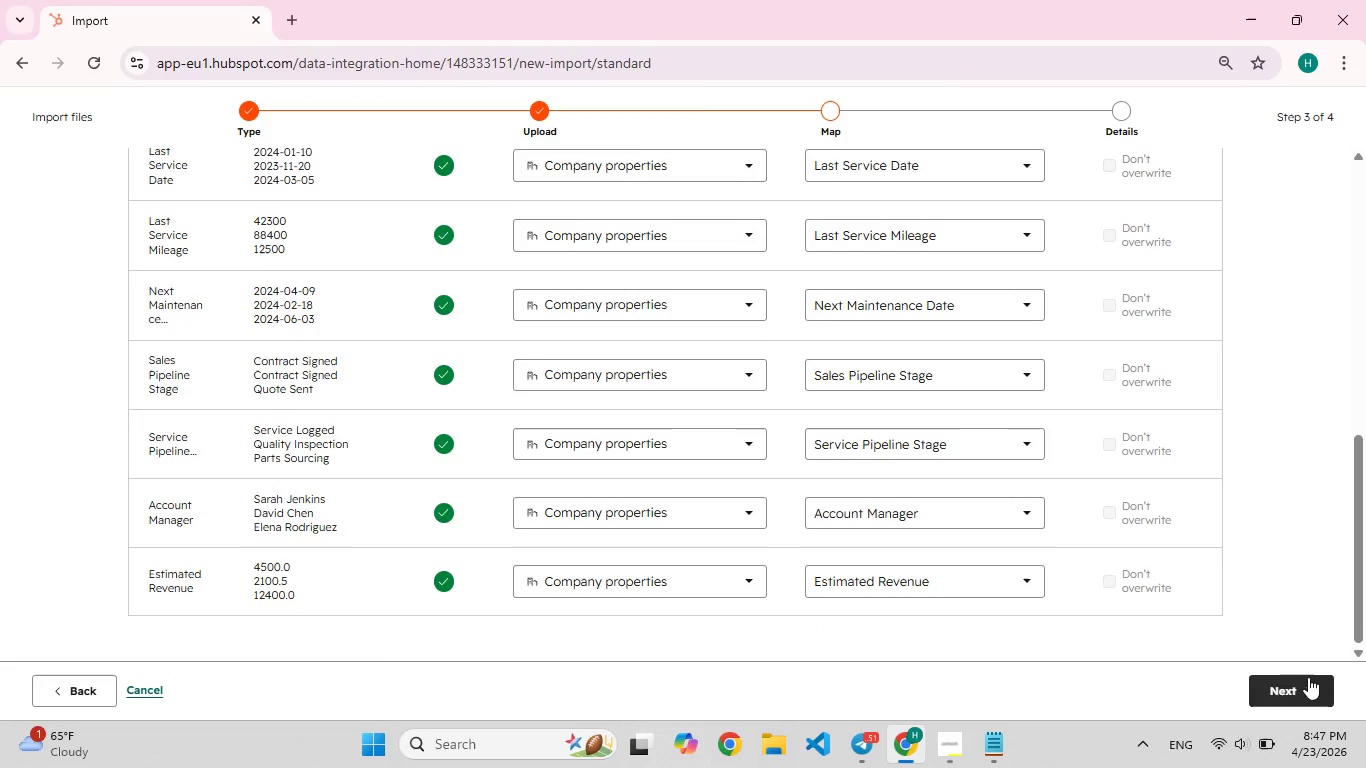 
left_click([1307, 680])
 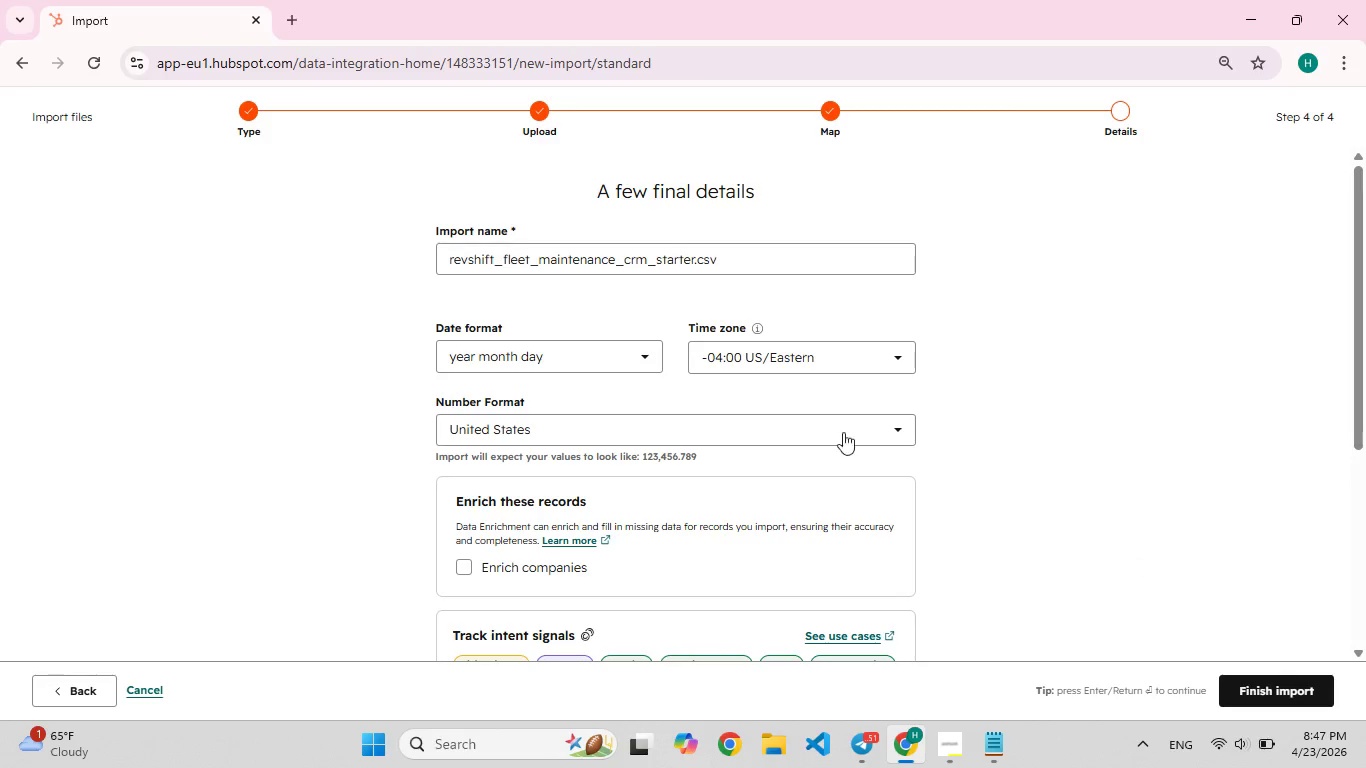 
scroll: coordinate [807, 418], scroll_direction: down, amount: 4.0
 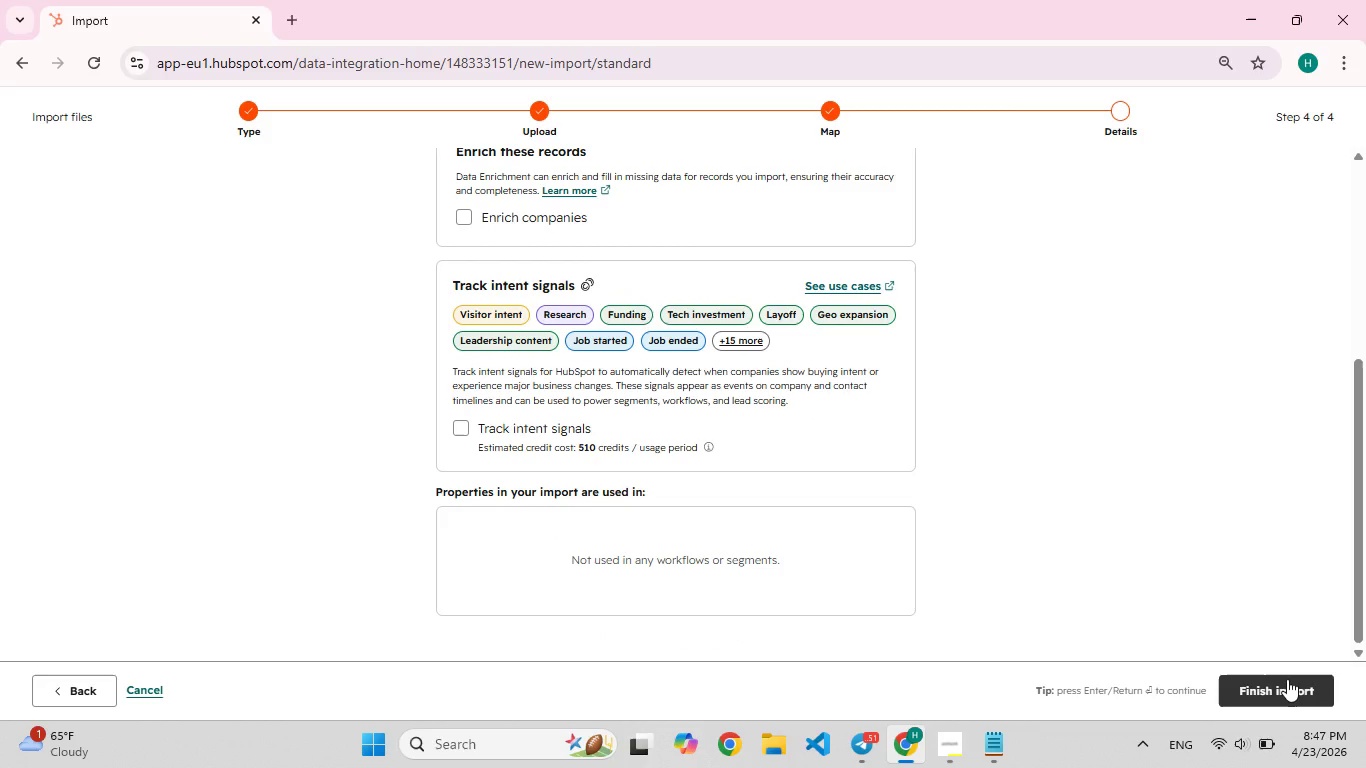 
left_click([1287, 679])
 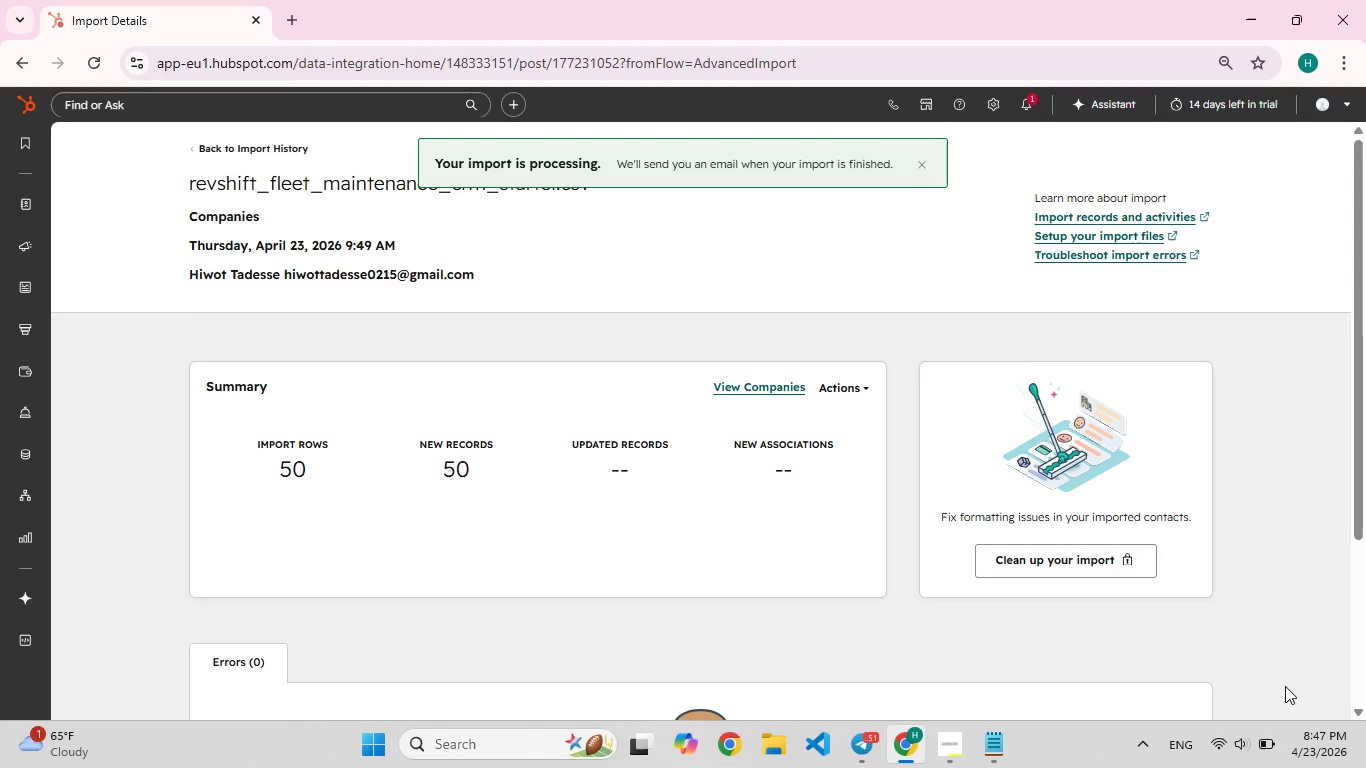 
wait(11.14)
 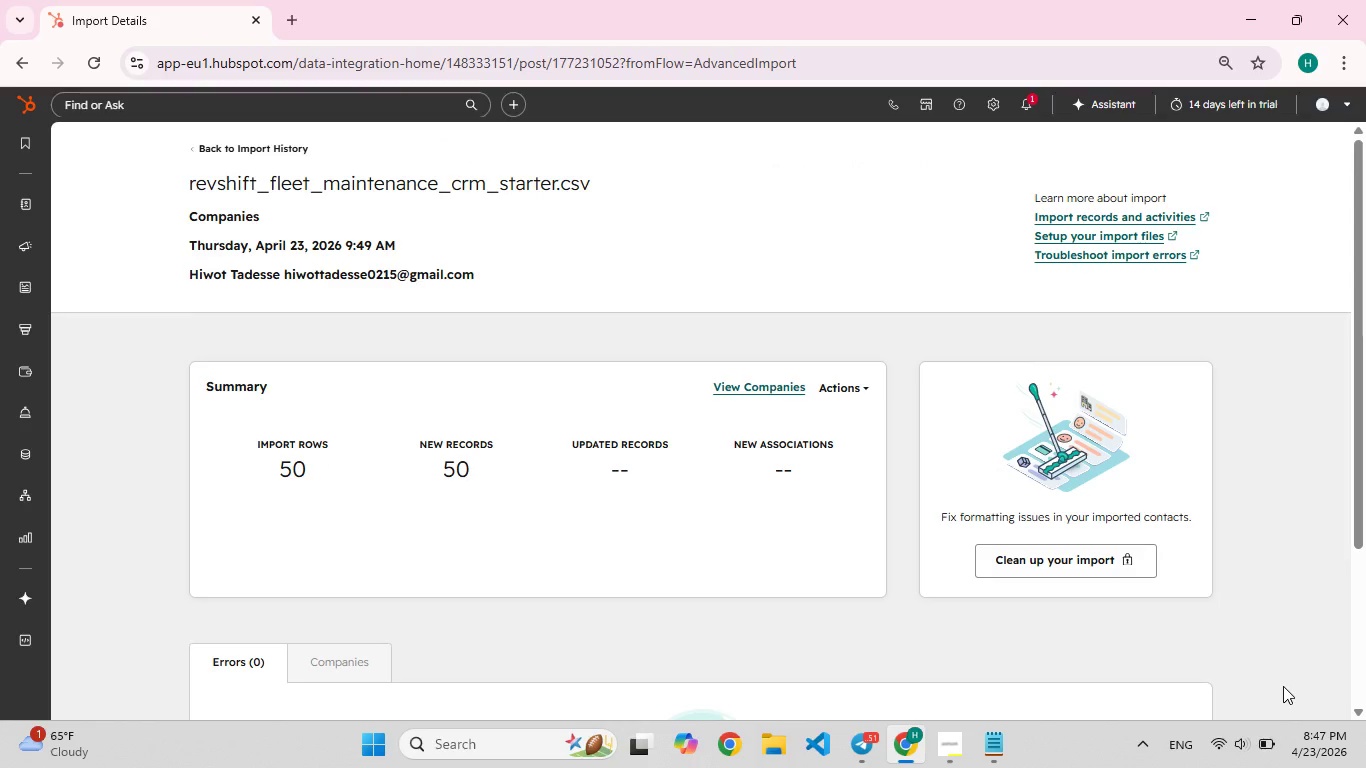 
hold_key(key=F5, duration=0.7)
 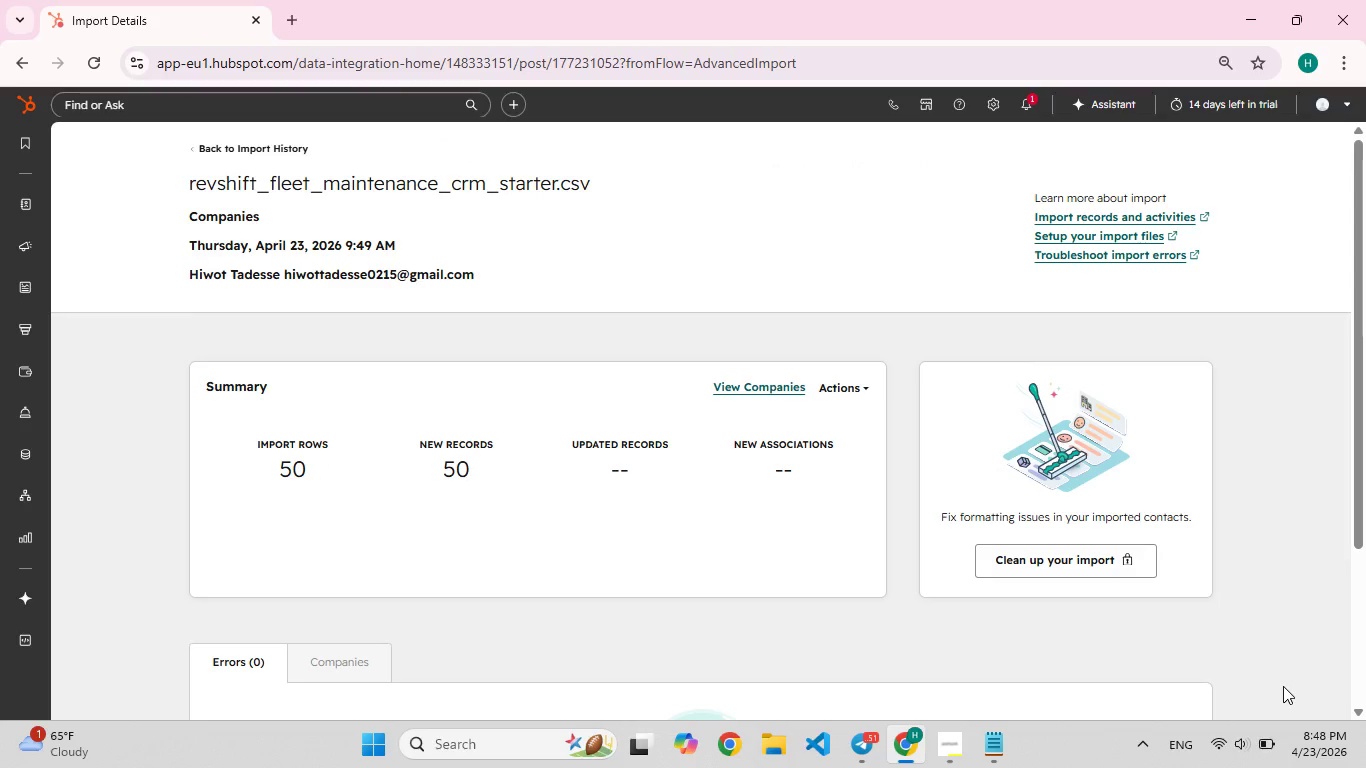 
key(Meta+Shift+S)
 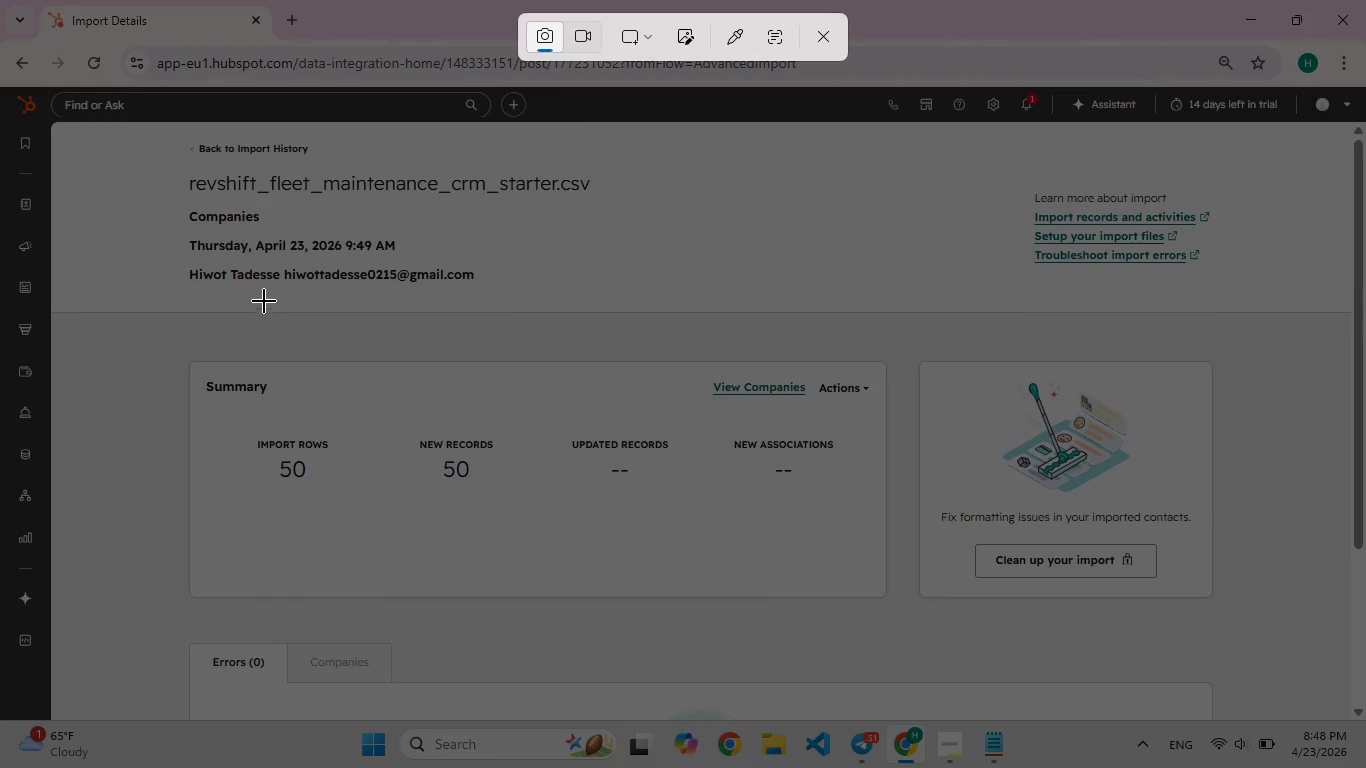 
left_click_drag(start_coordinate=[123, 125], to_coordinate=[1354, 717])
 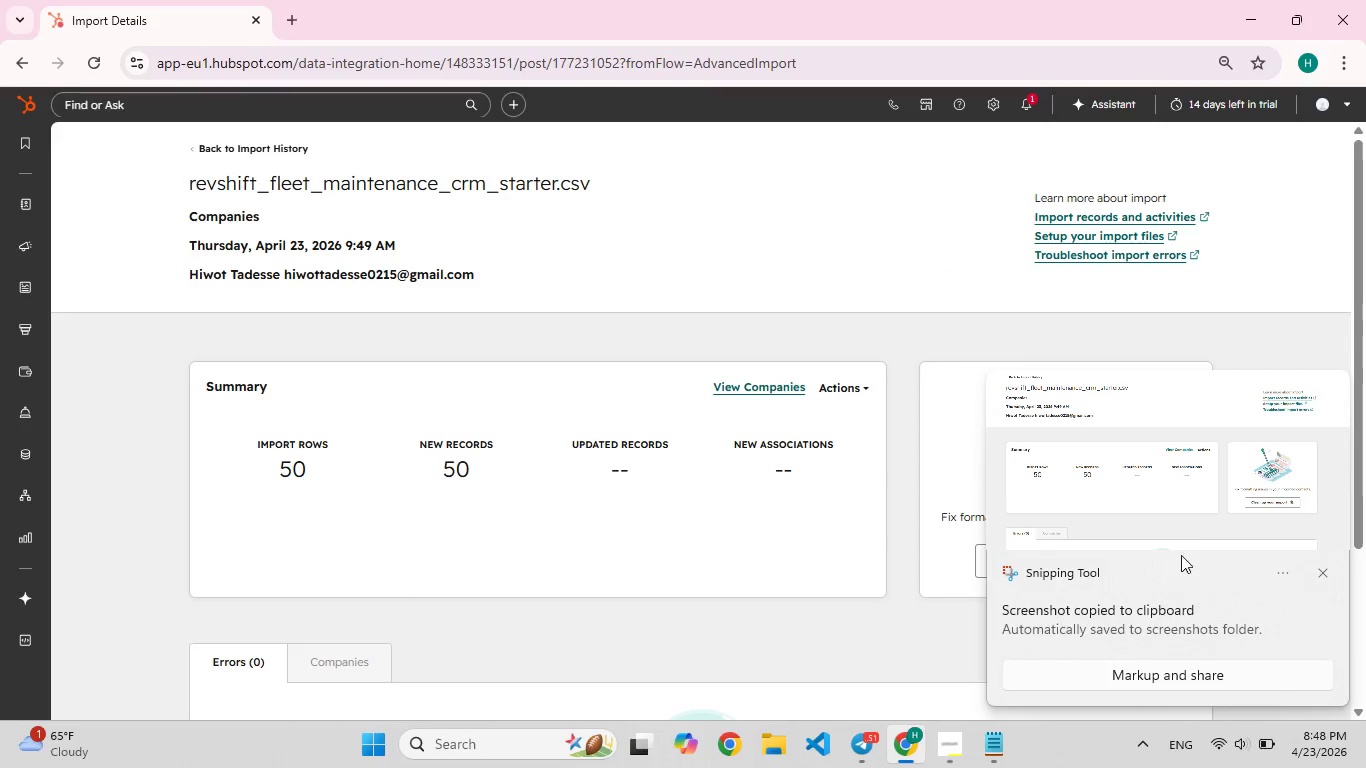 
left_click([1248, 473])
 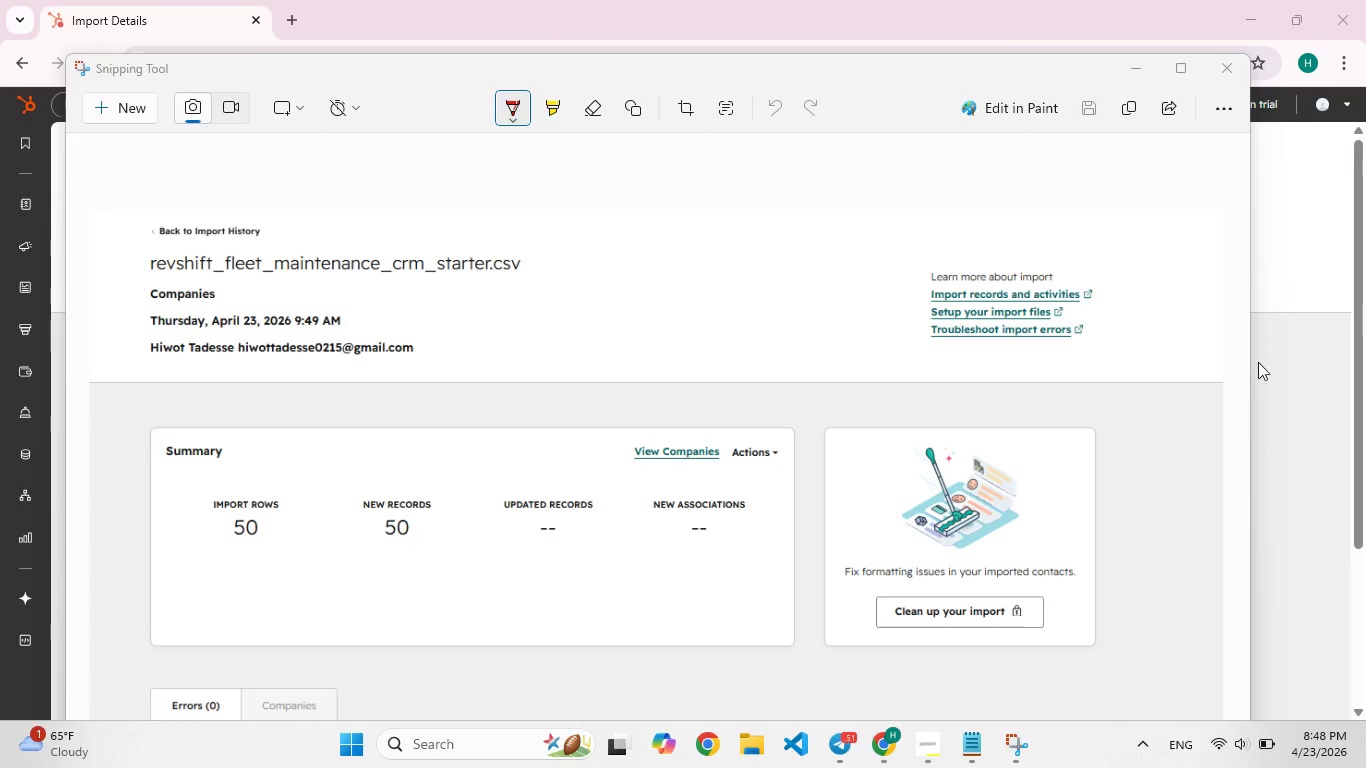 
left_click([1092, 108])
 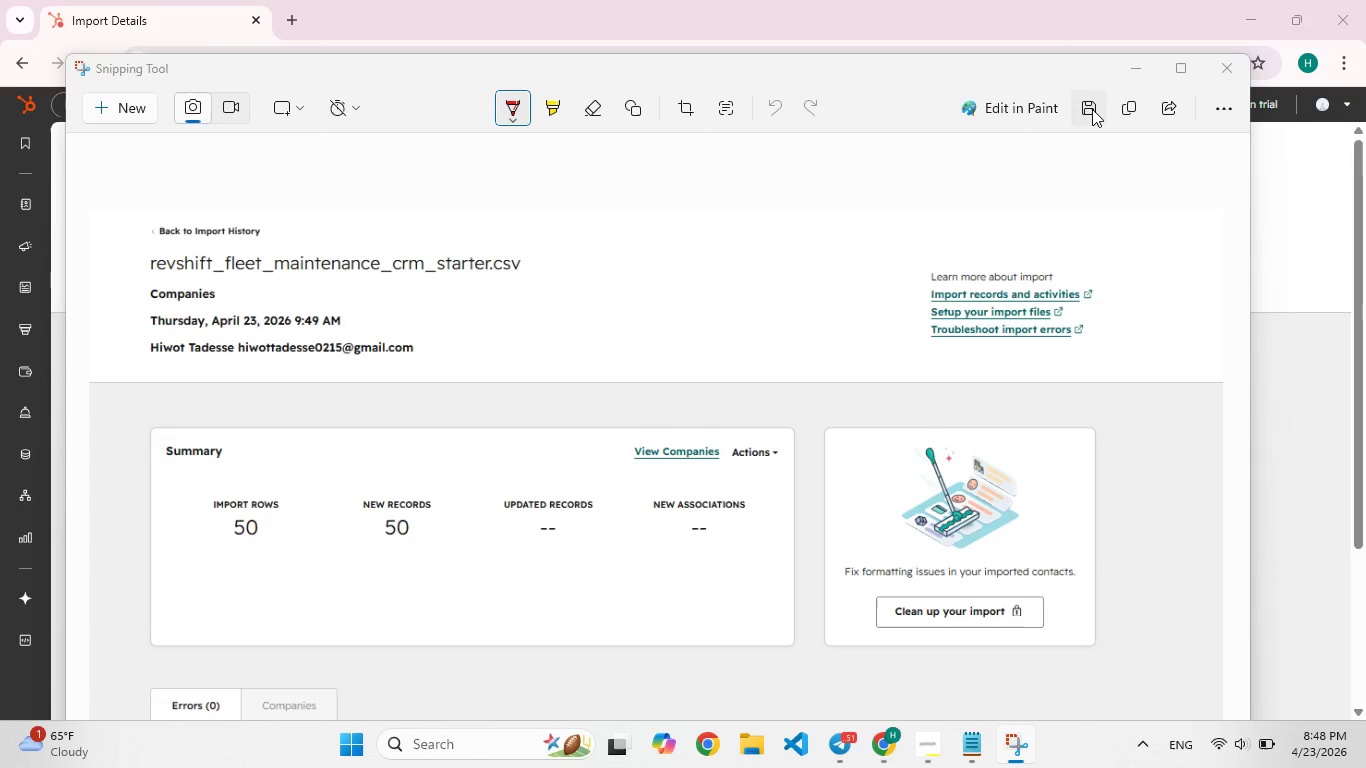 
type(50)
 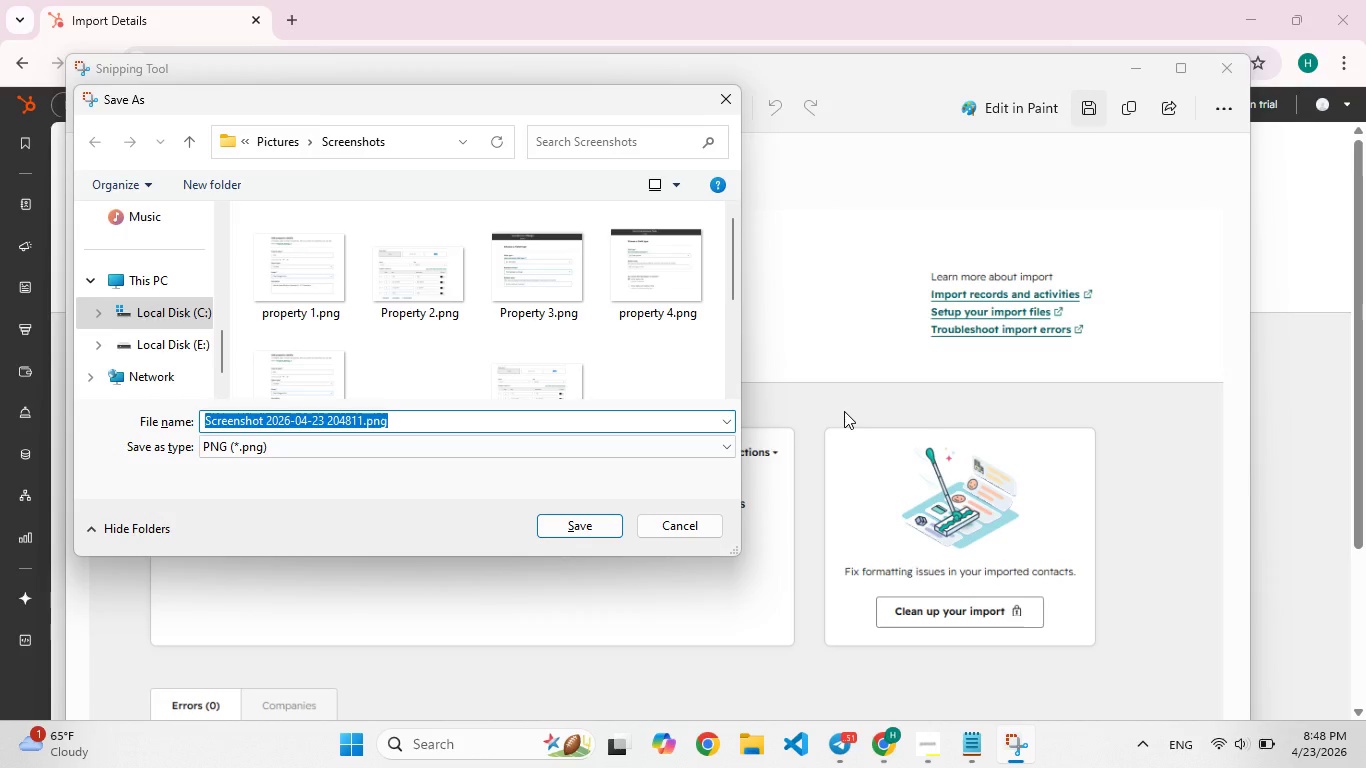 
type(0)
key(Backspace)
type([F9]0)
key(Backspace)
type([F9]50imported contact)
 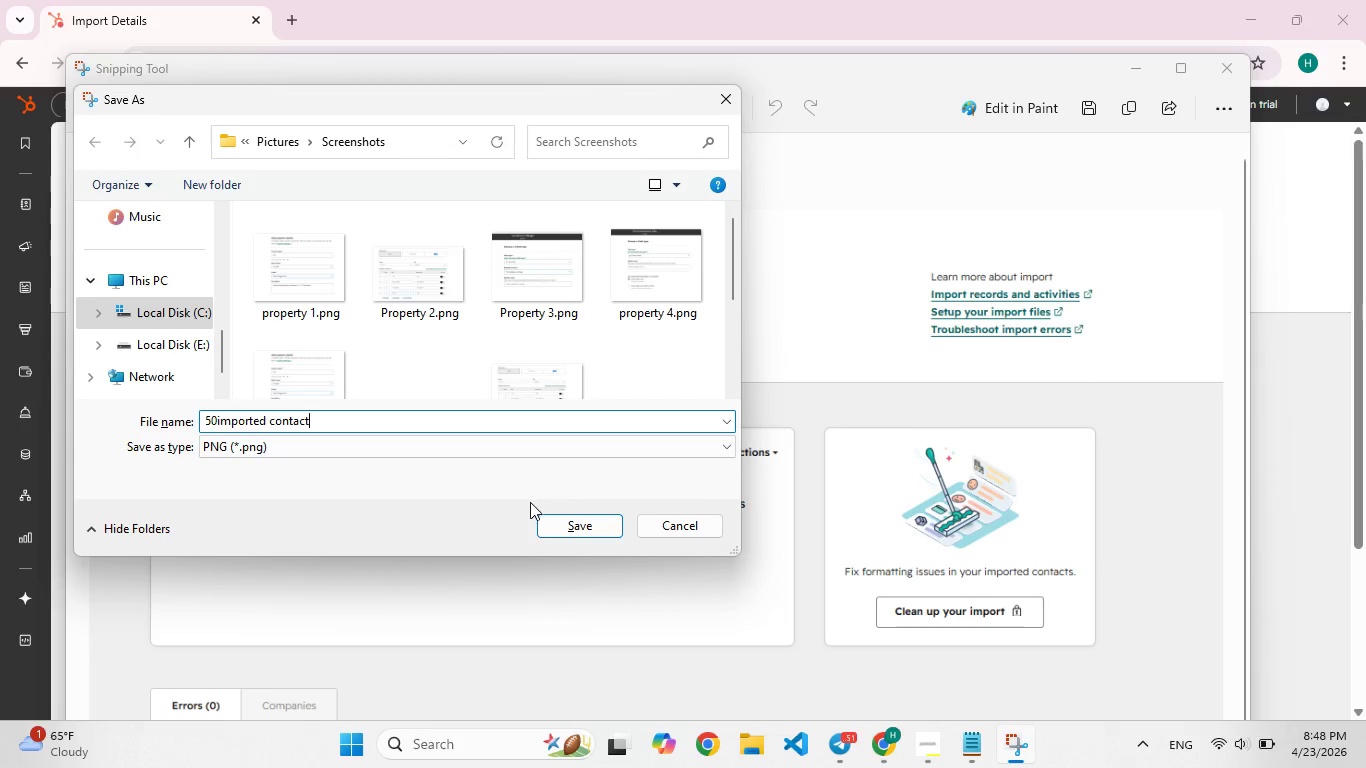 
left_click([580, 528])
 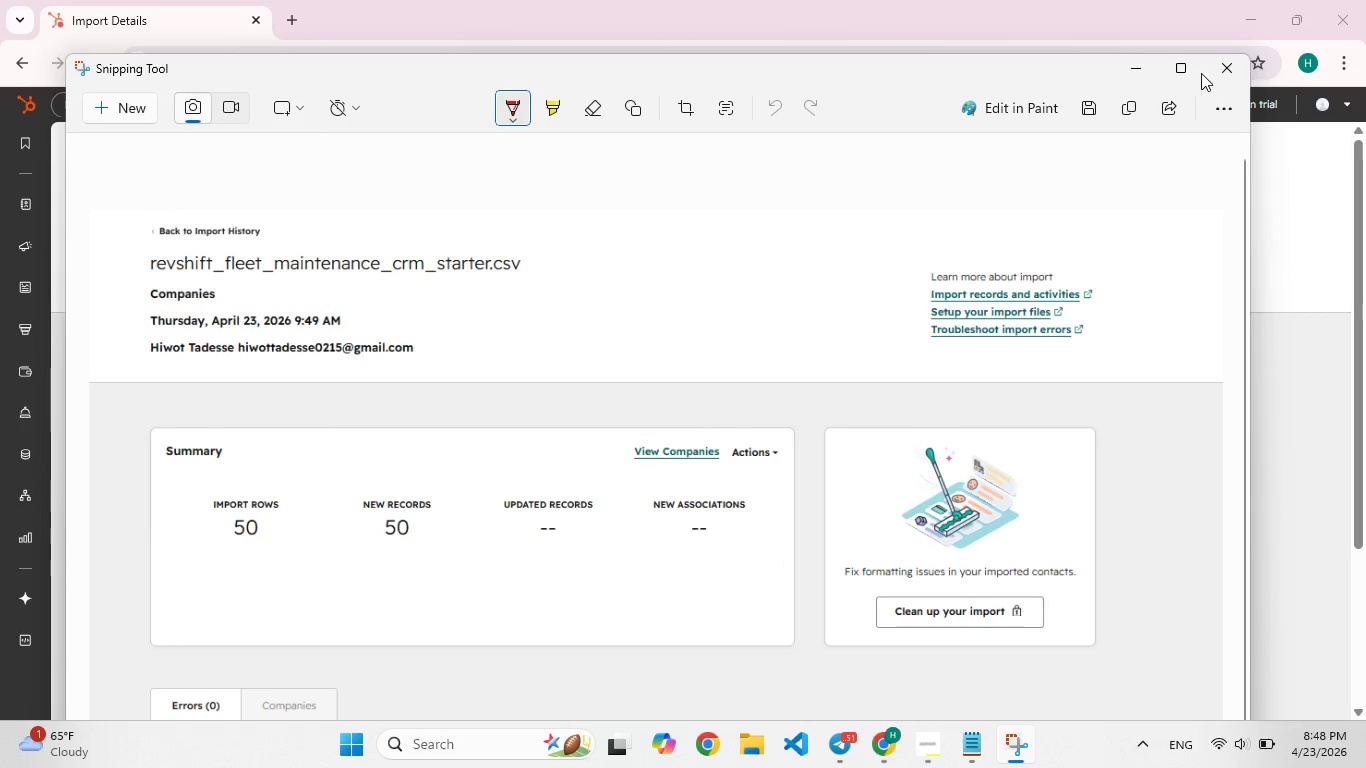 
left_click([1228, 71])
 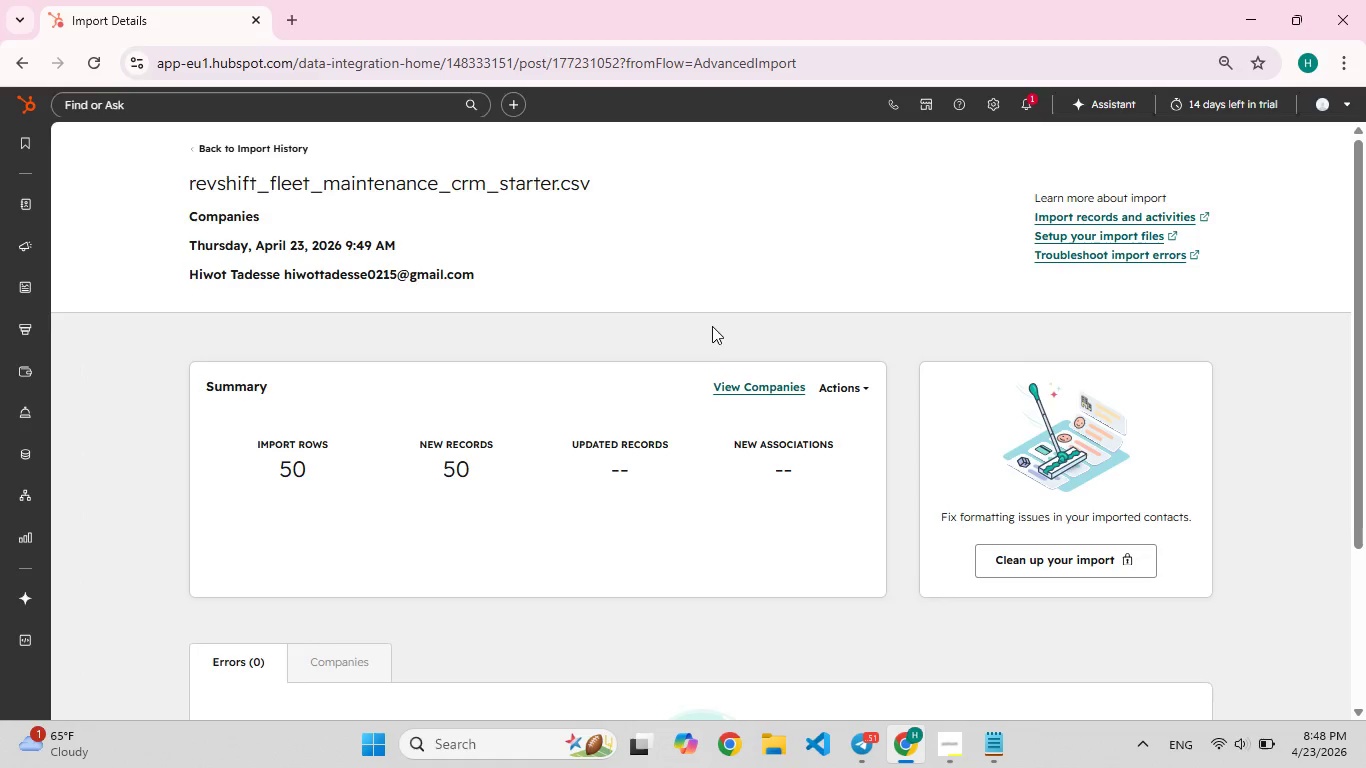 
scroll: coordinate [710, 328], scroll_direction: down, amount: 3.0
 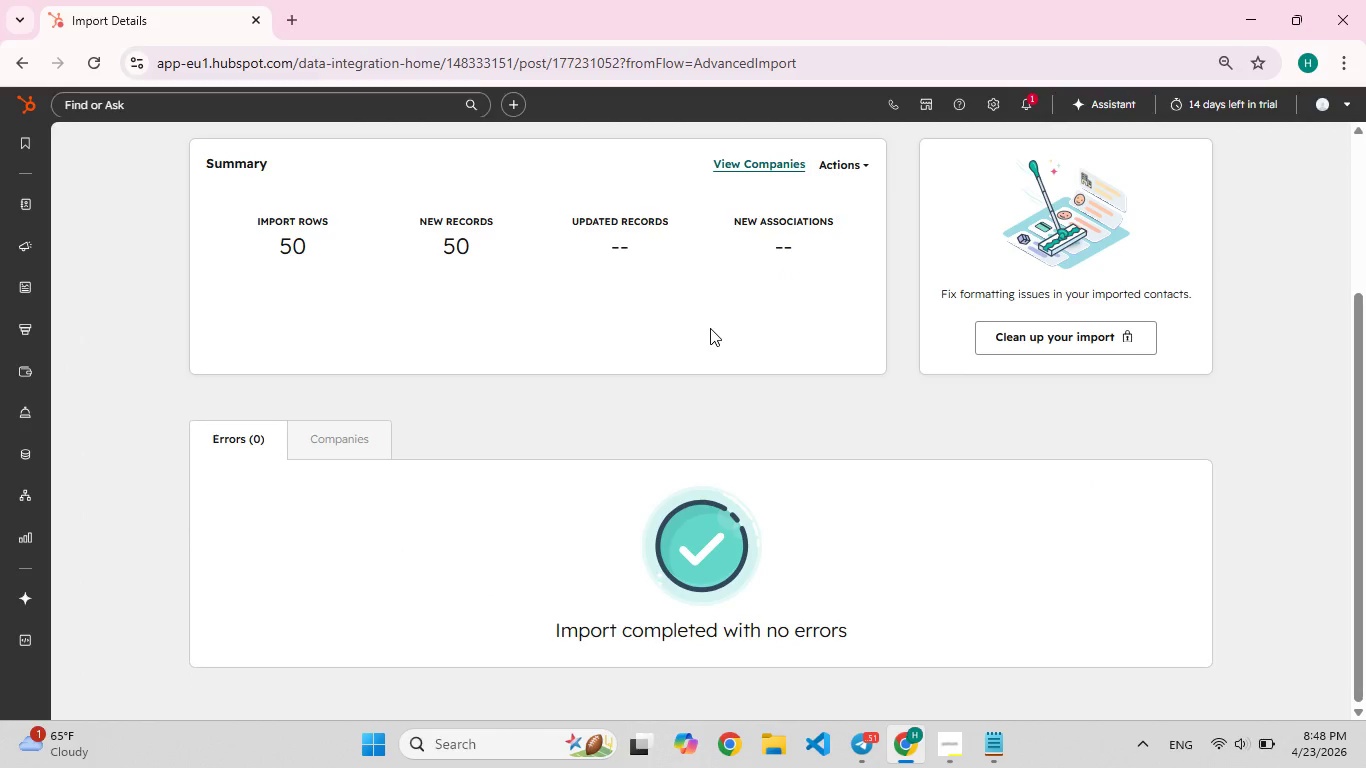 
scroll: coordinate [708, 331], scroll_direction: up, amount: 4.0
 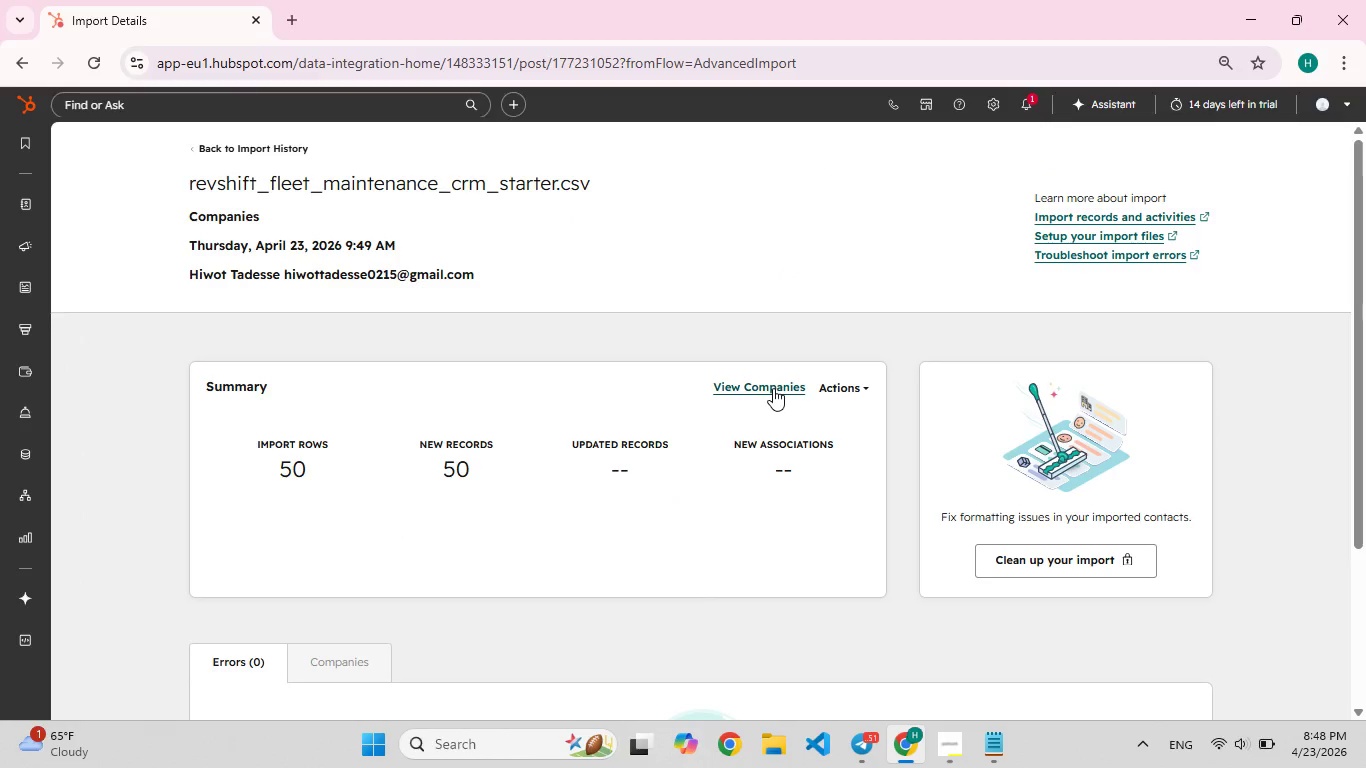 
left_click([773, 388])
 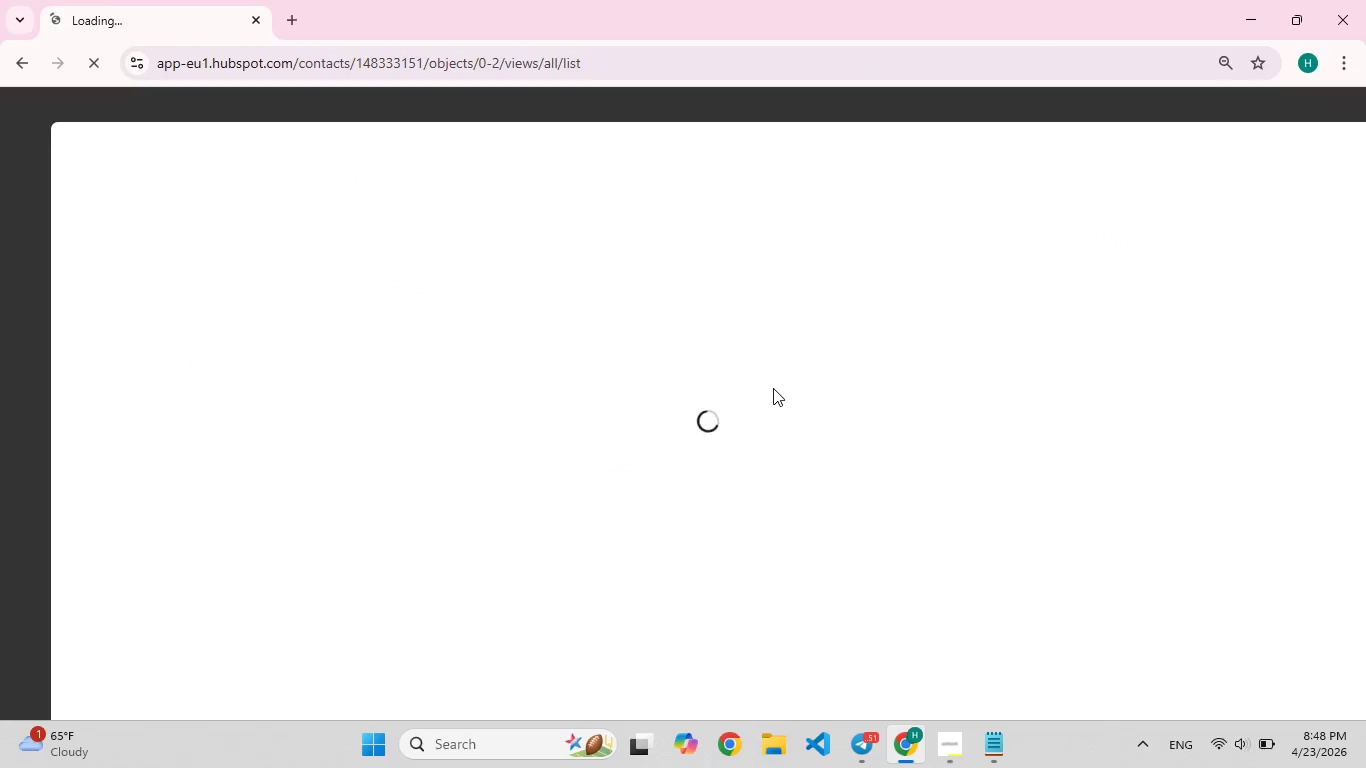 
wait(9.09)
 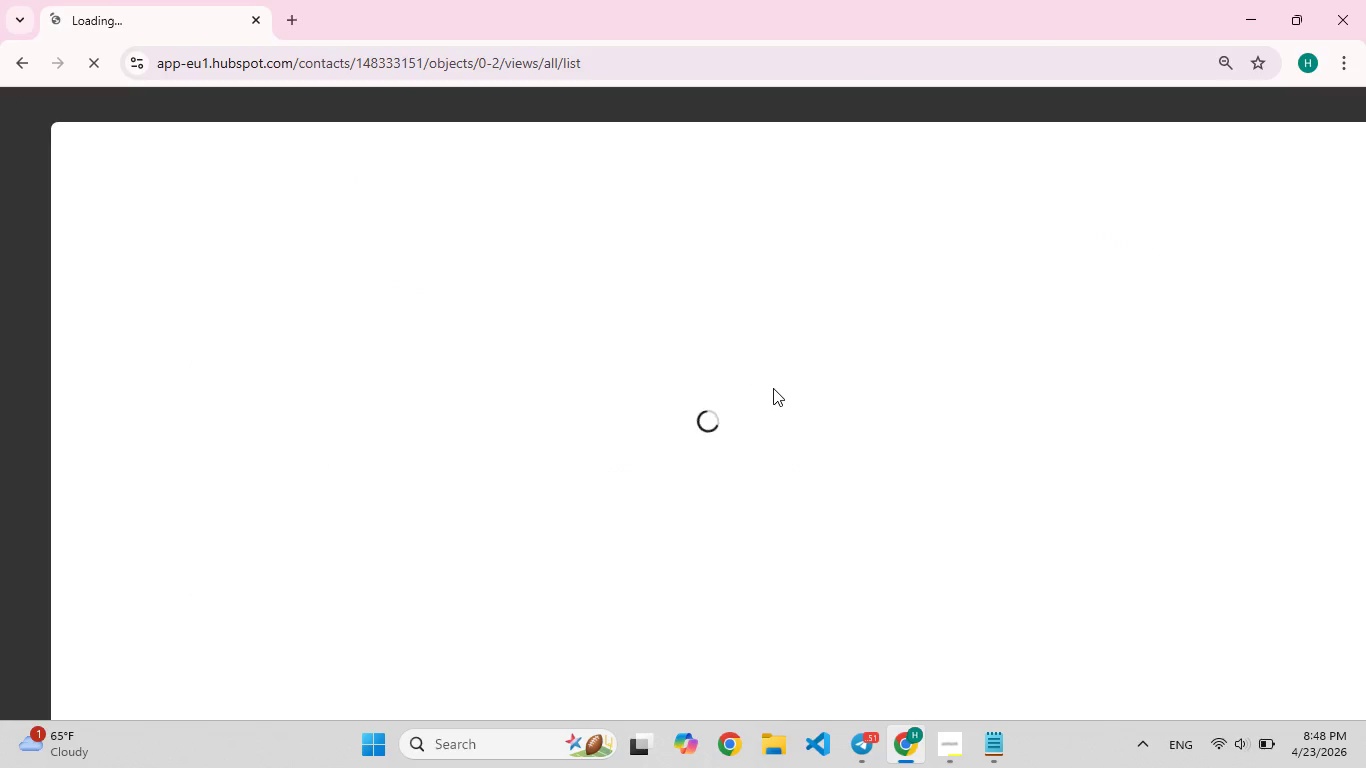 
scroll: coordinate [822, 494], scroll_direction: up, amount: 2.0
 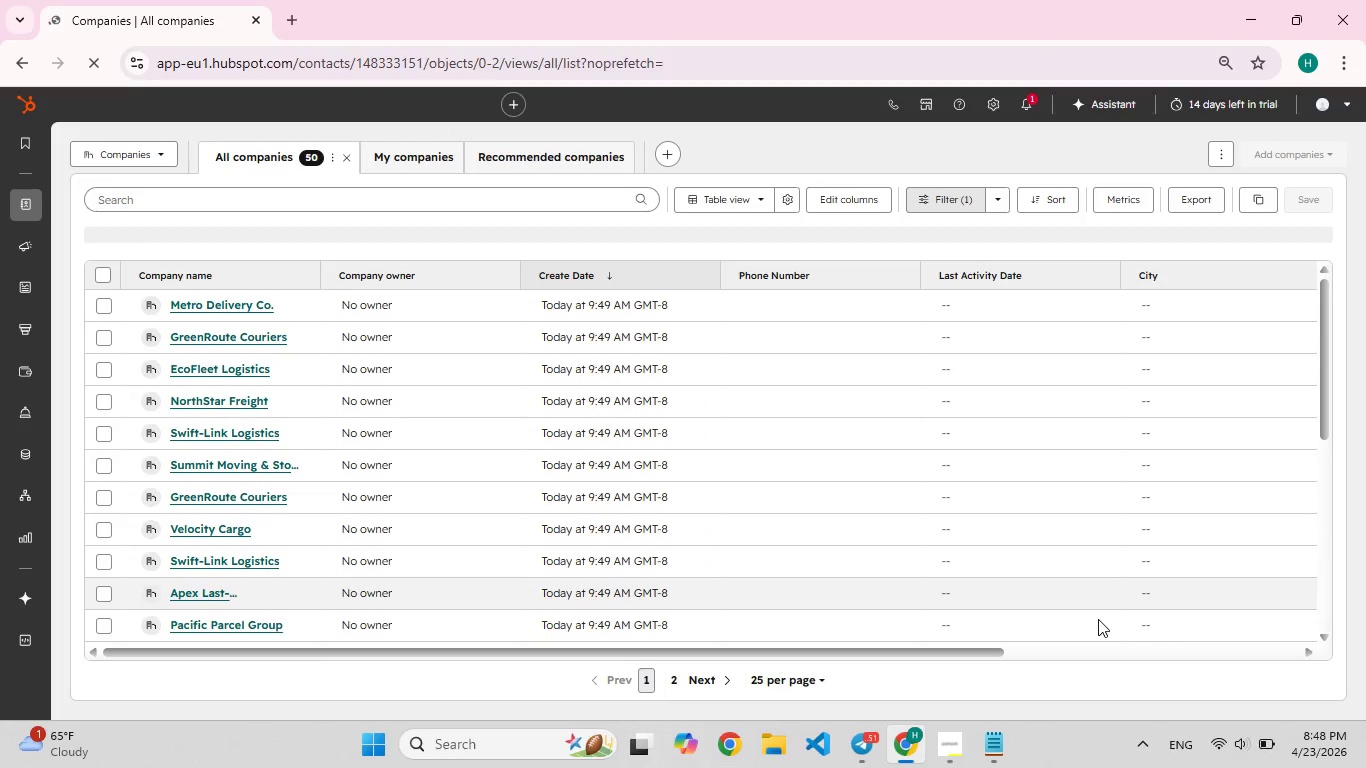 
hold_key(key=F5, duration=0.73)
 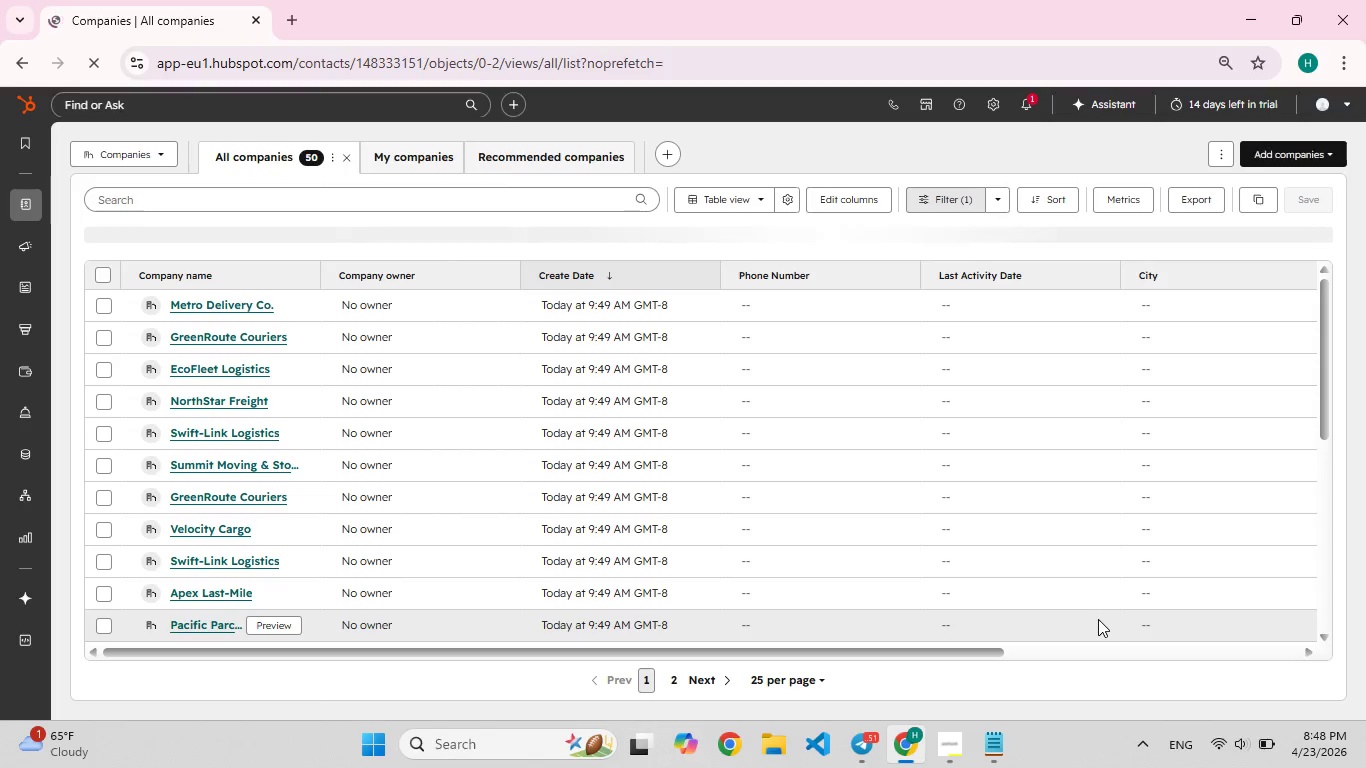 
hold_key(key=MetaLeft, duration=0.73)
 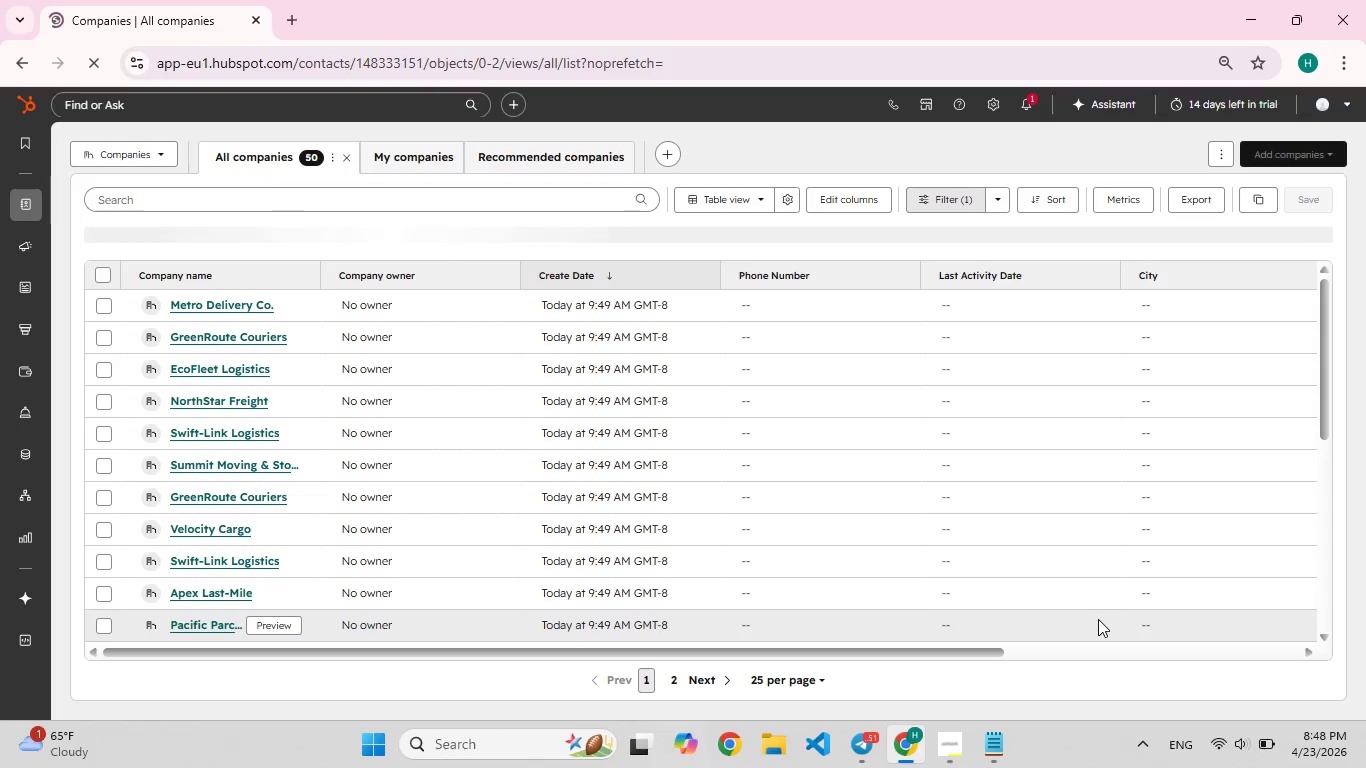 
hold_key(key=F5, duration=0.64)
 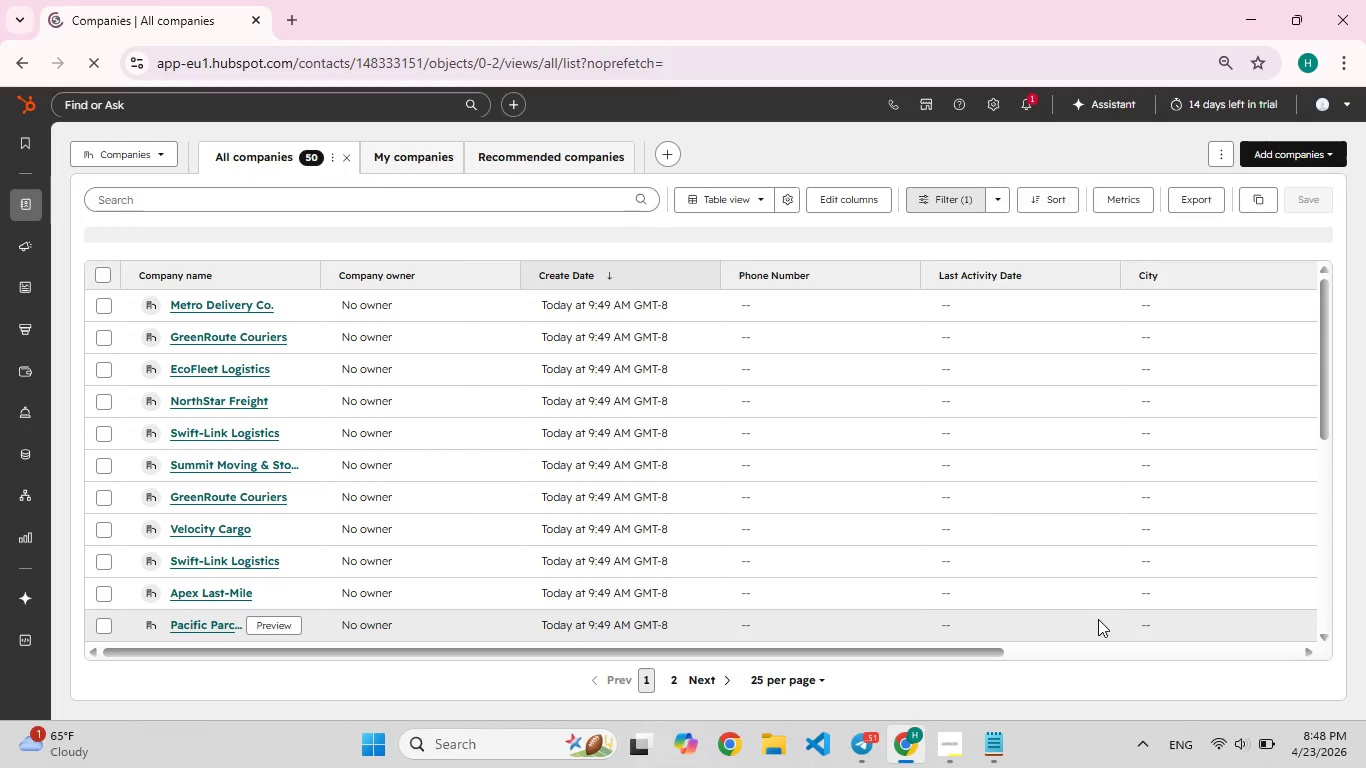 
key(Meta+Shift+S)
 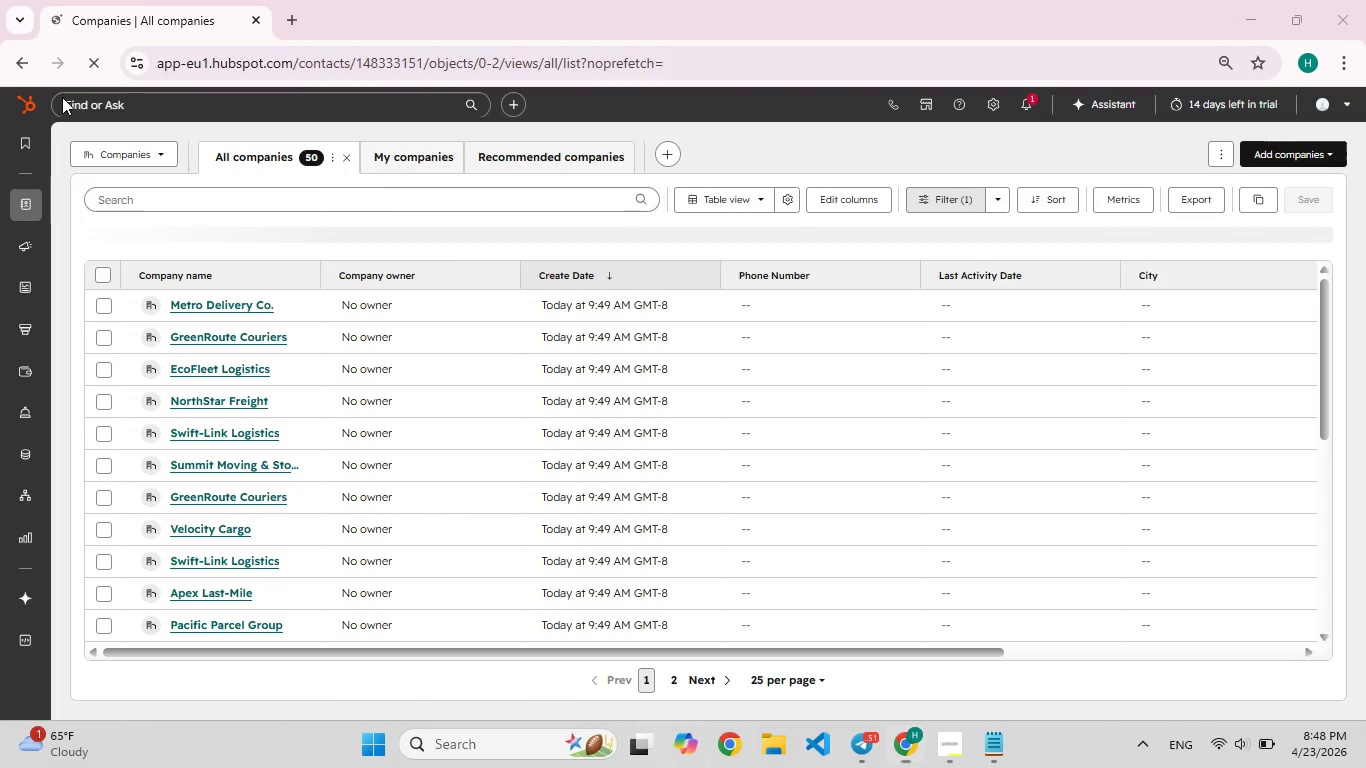 
left_click_drag(start_coordinate=[45, 87], to_coordinate=[1353, 730])
 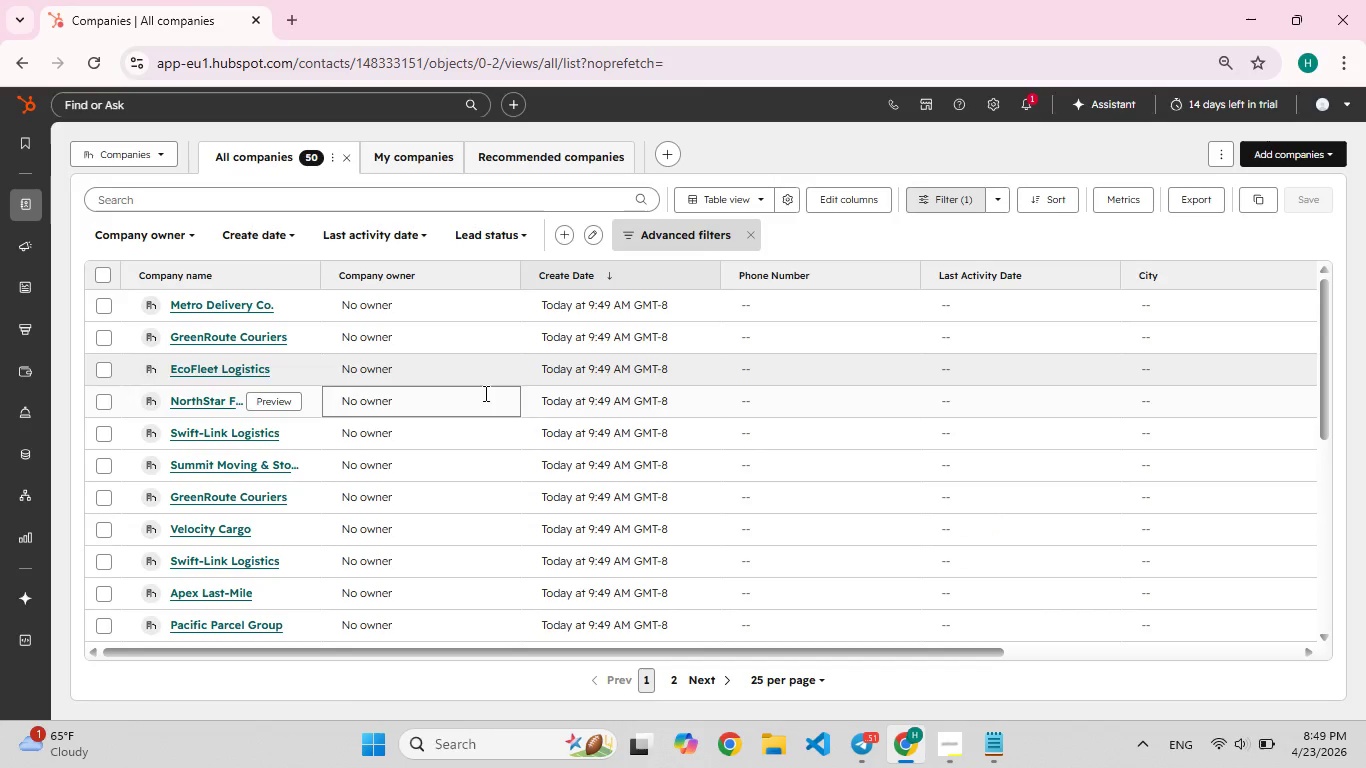 
scroll: coordinate [491, 457], scroll_direction: down, amount: 8.0
 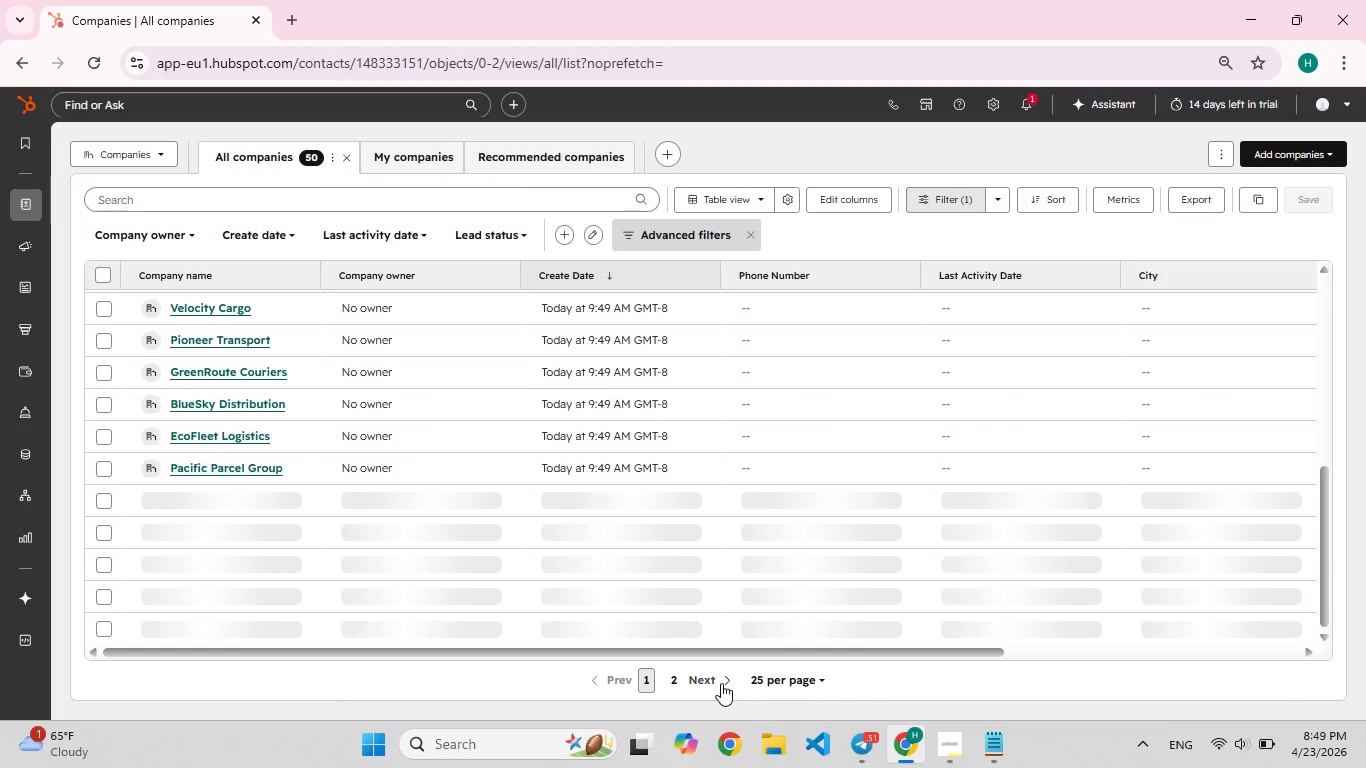 
left_click([721, 683])
 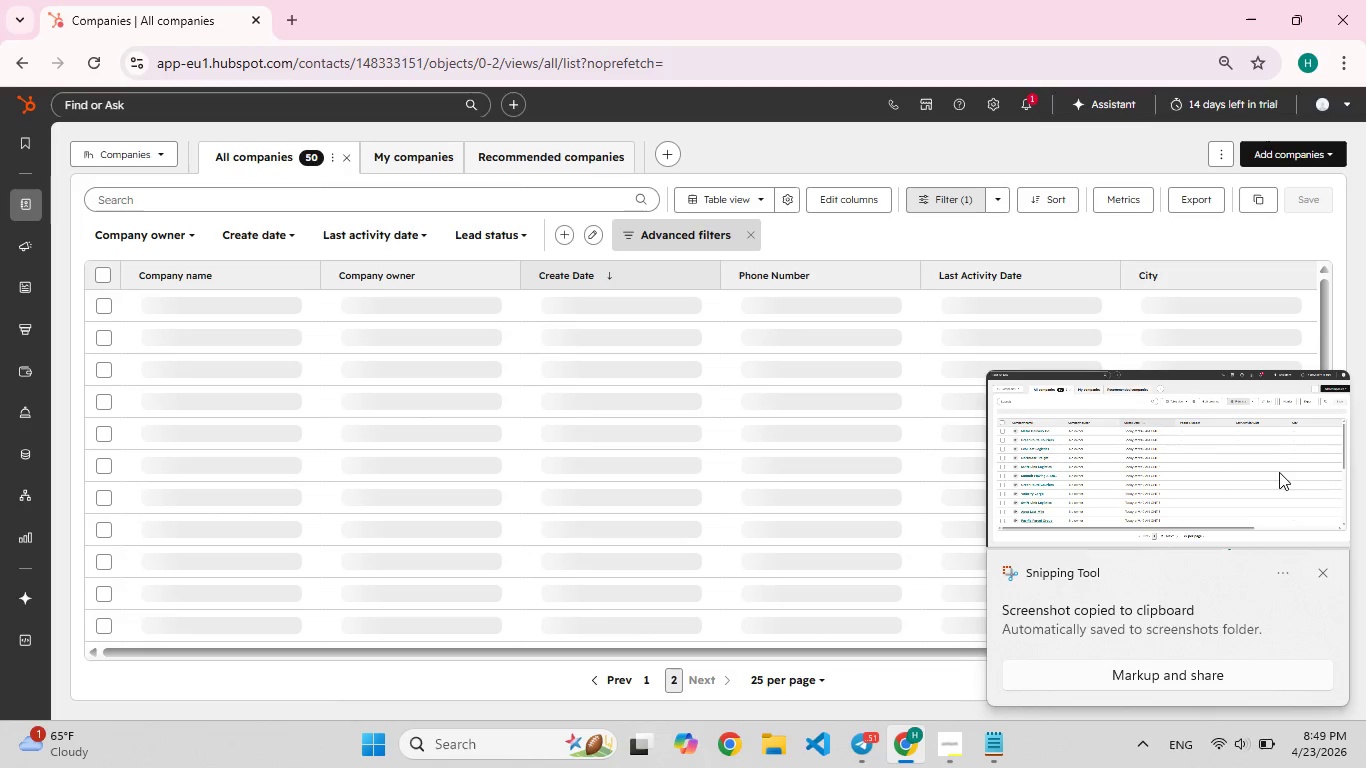 
left_click([1279, 457])
 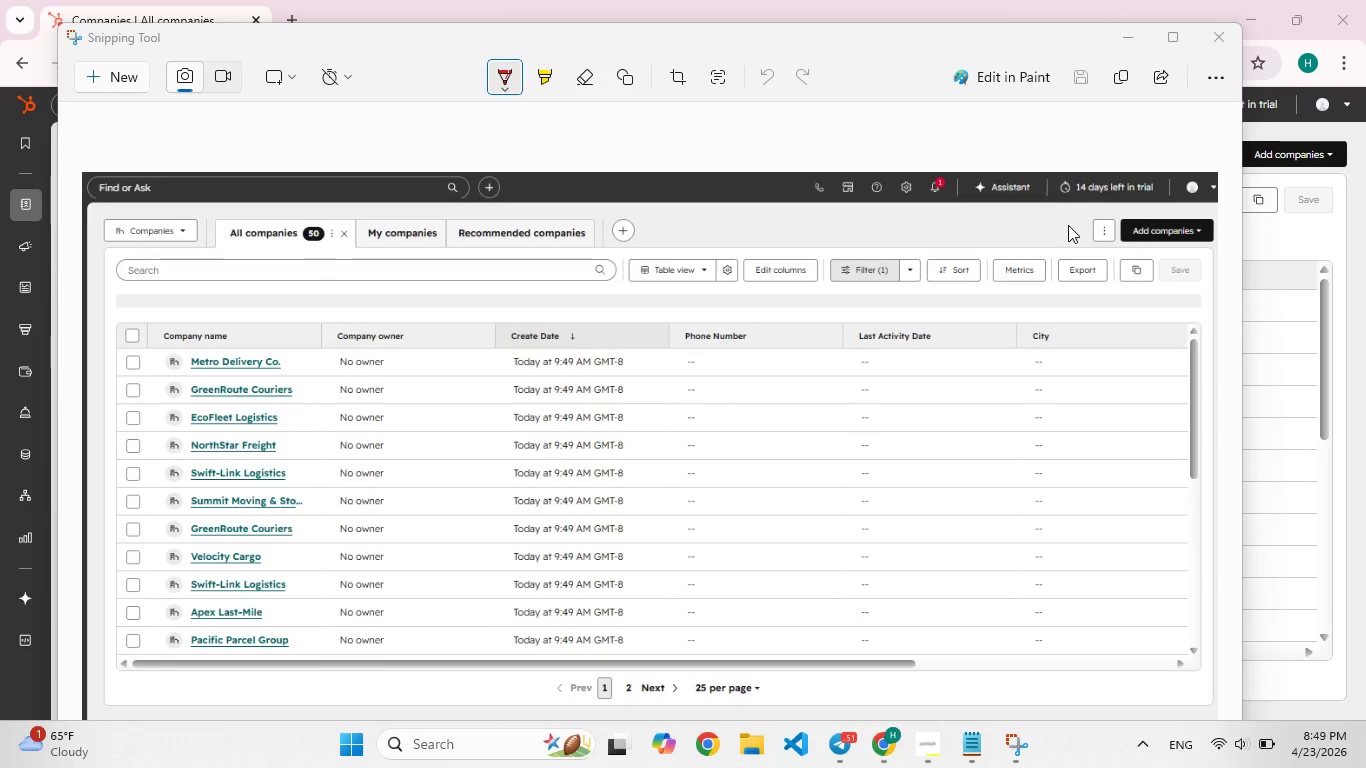 
wait(6.84)
 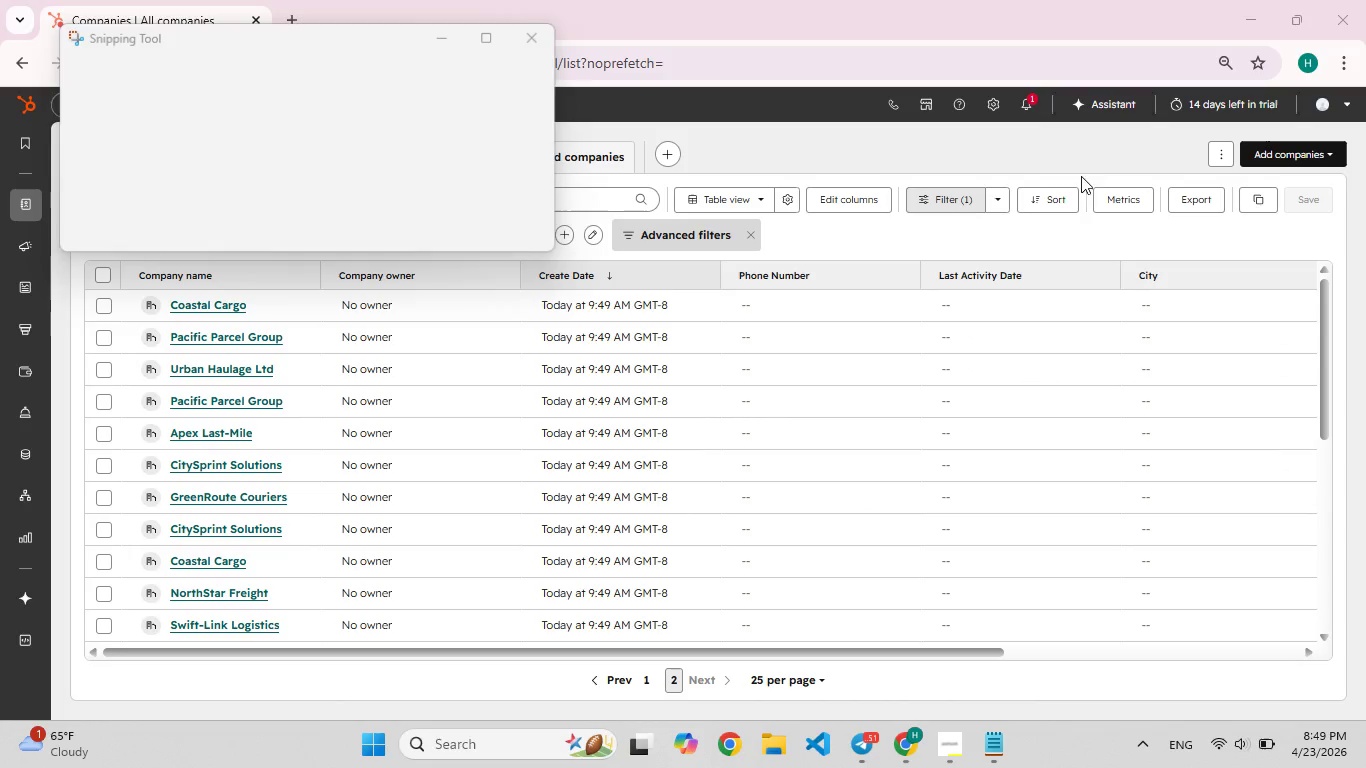 
left_click([1082, 74])
 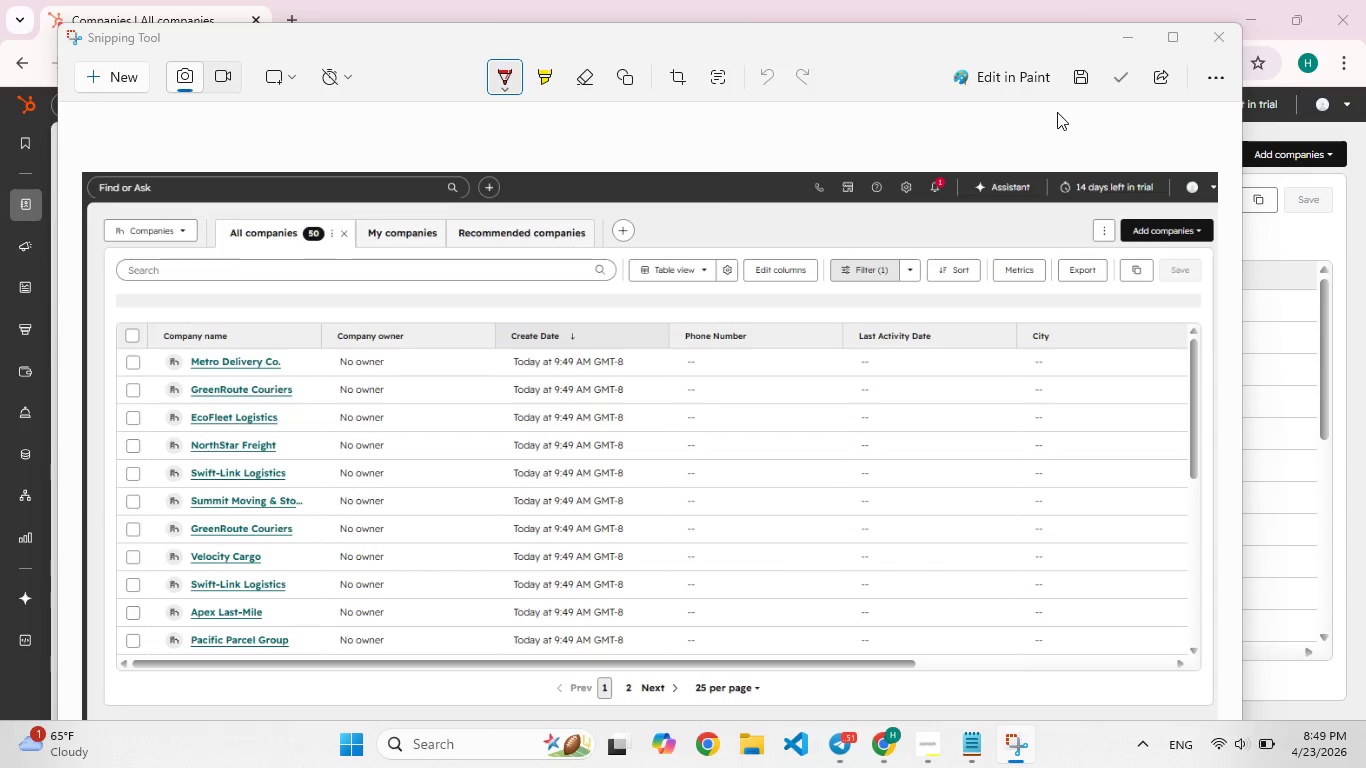 
type(Co[F9])
key(Backspace)
type(Company 1)
 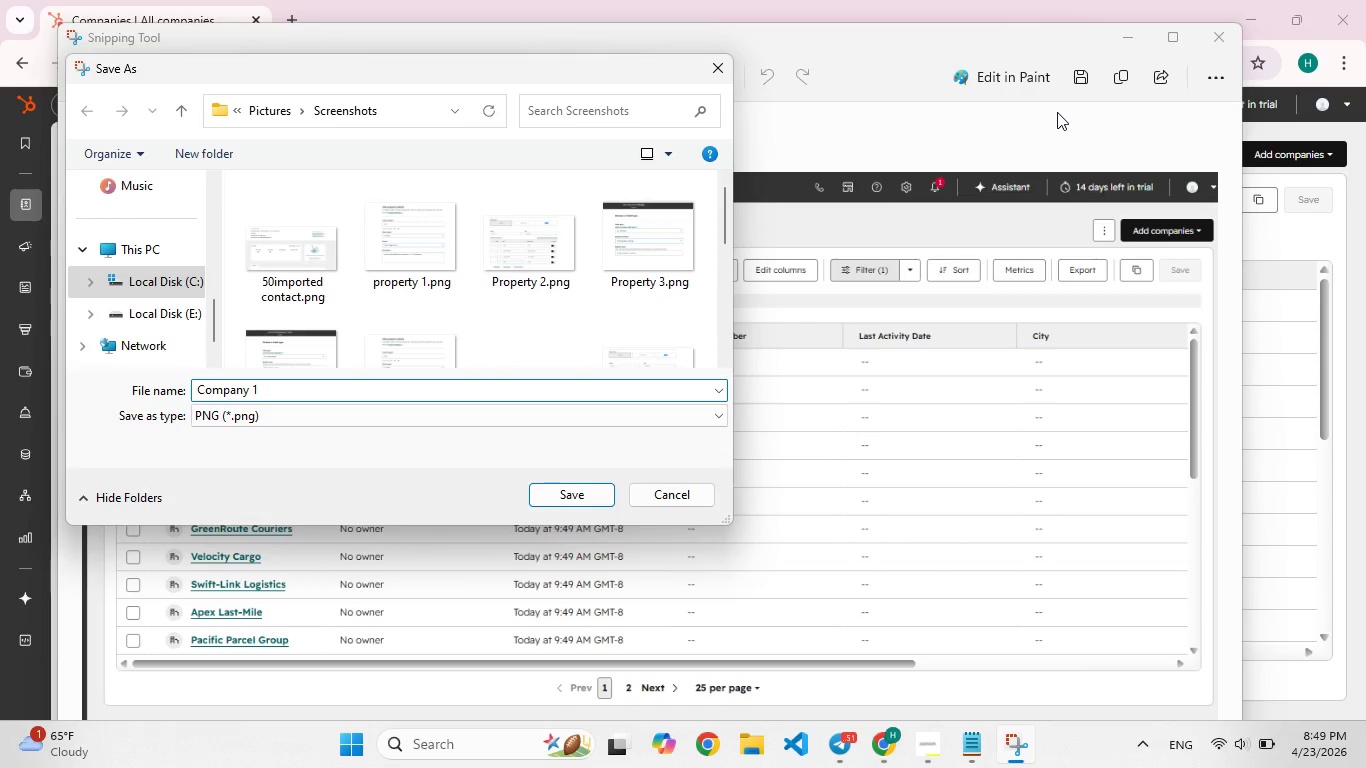 
key(Enter)
 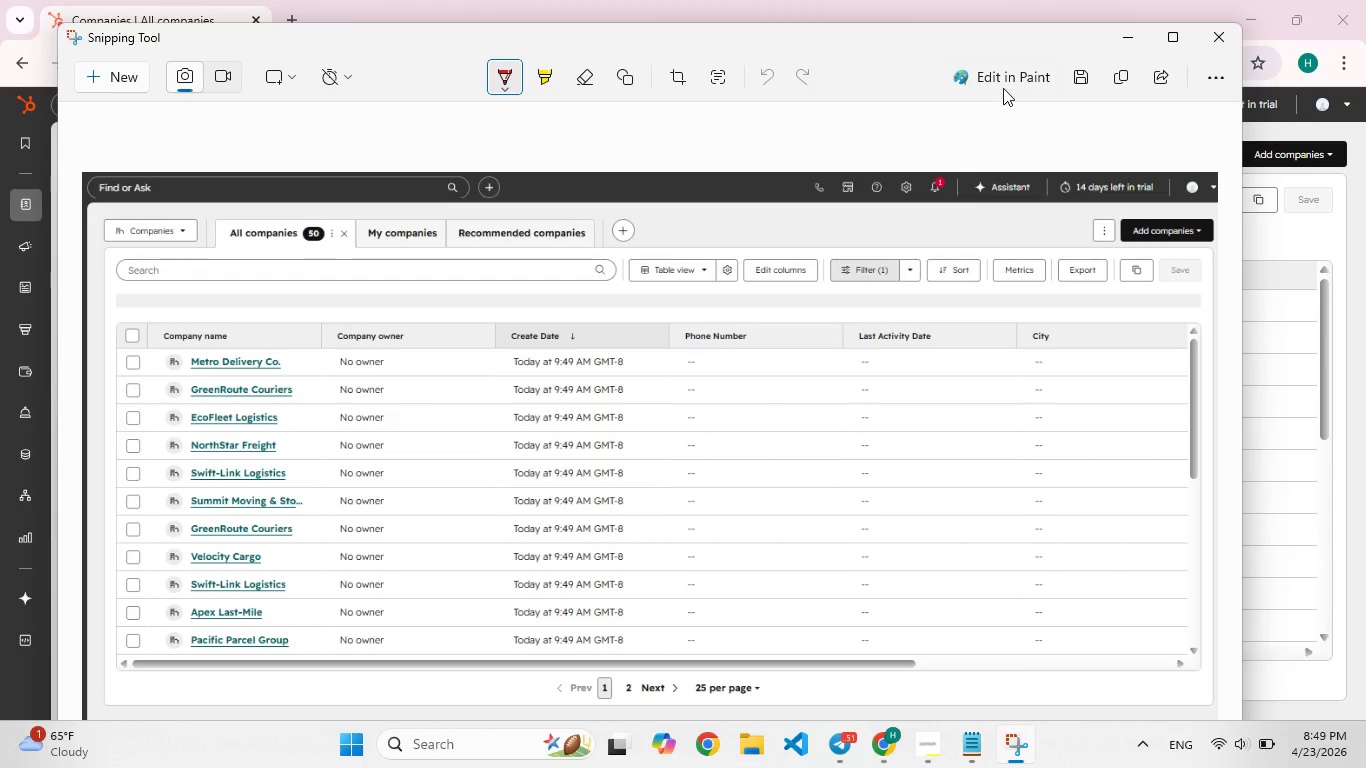 
left_click([1200, 31])
 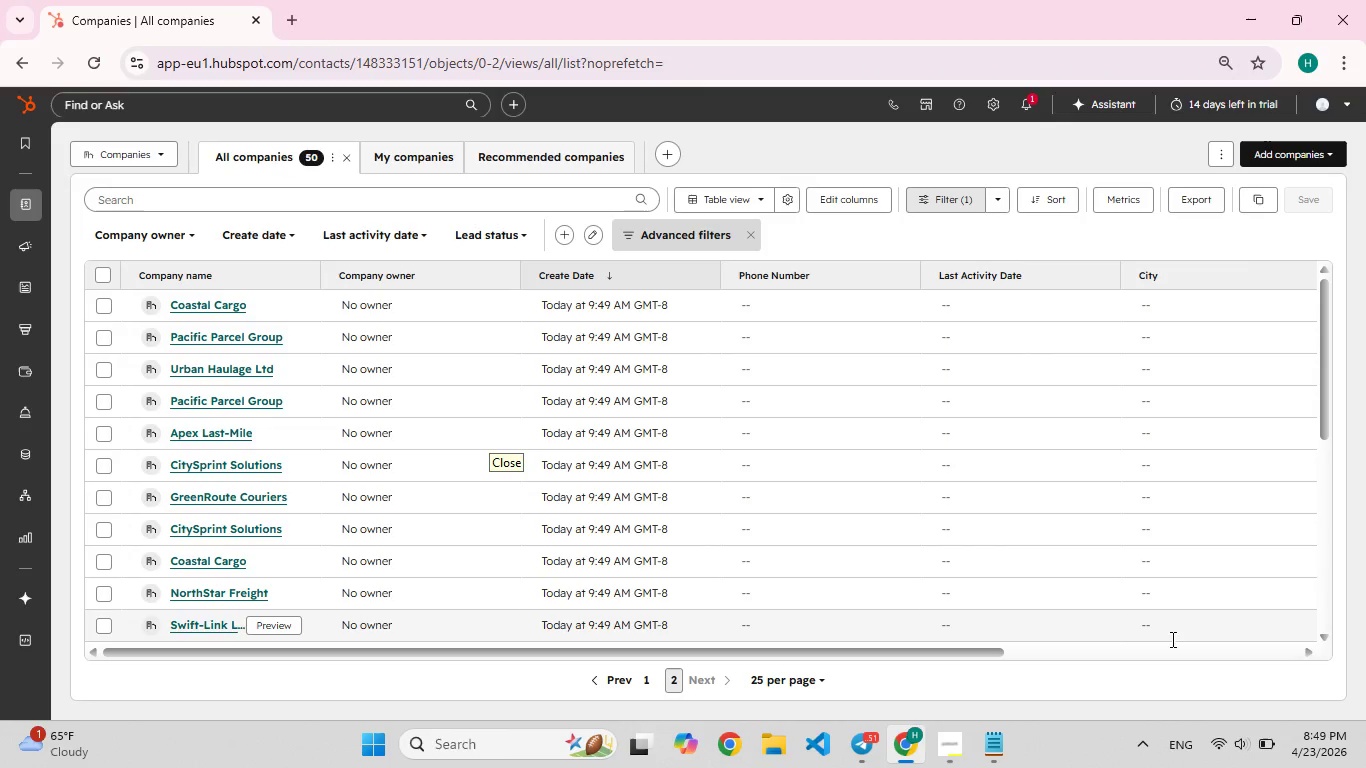 
hold_key(key=F5, duration=0.83)
 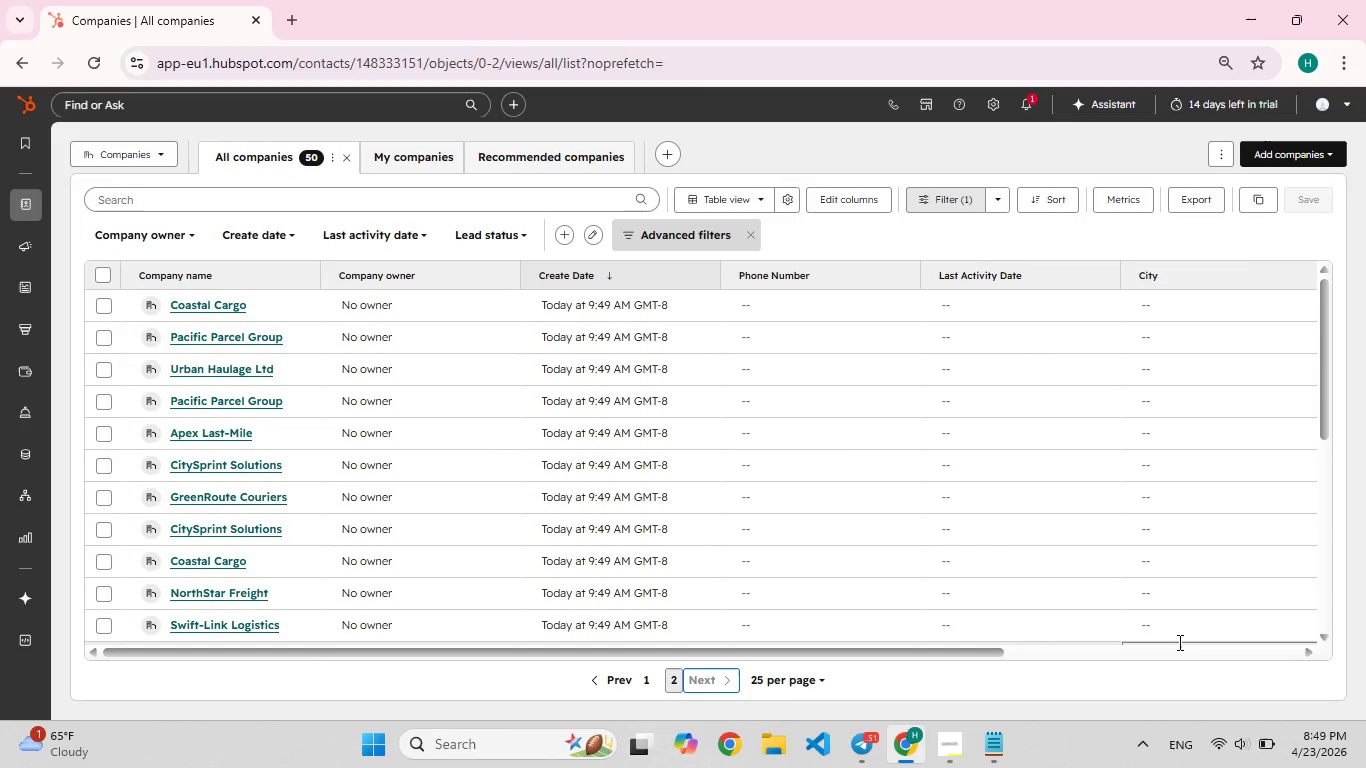 
key(Meta+Shift+S)
 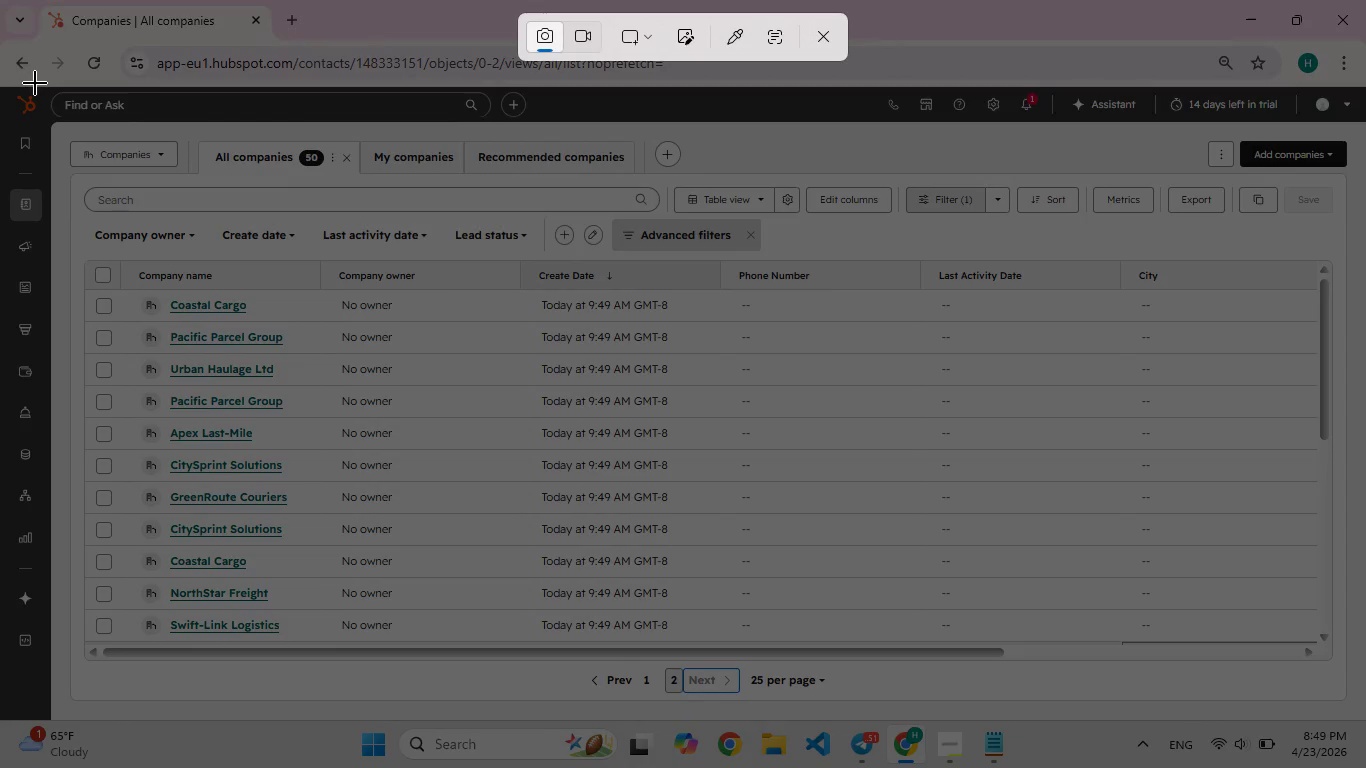 
left_click_drag(start_coordinate=[36, 83], to_coordinate=[1344, 697])
 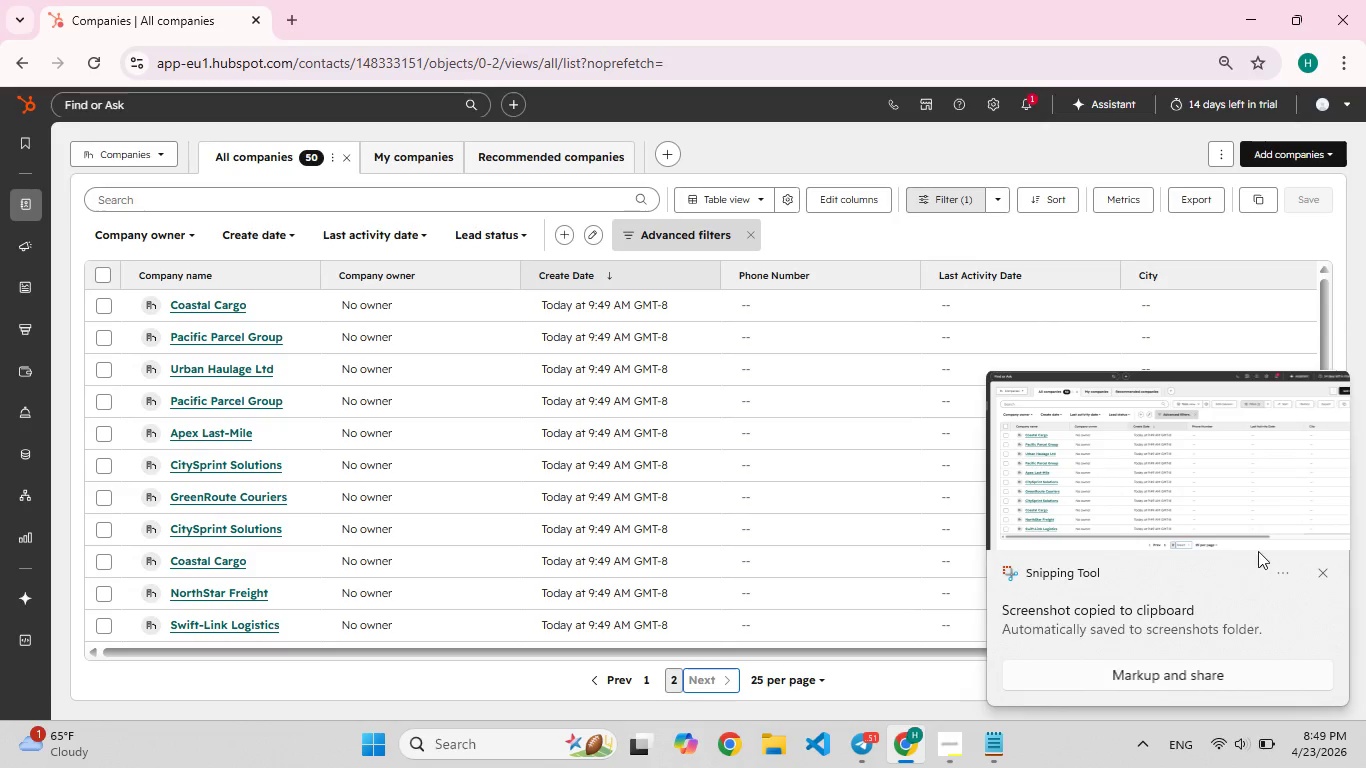 
left_click([1266, 497])
 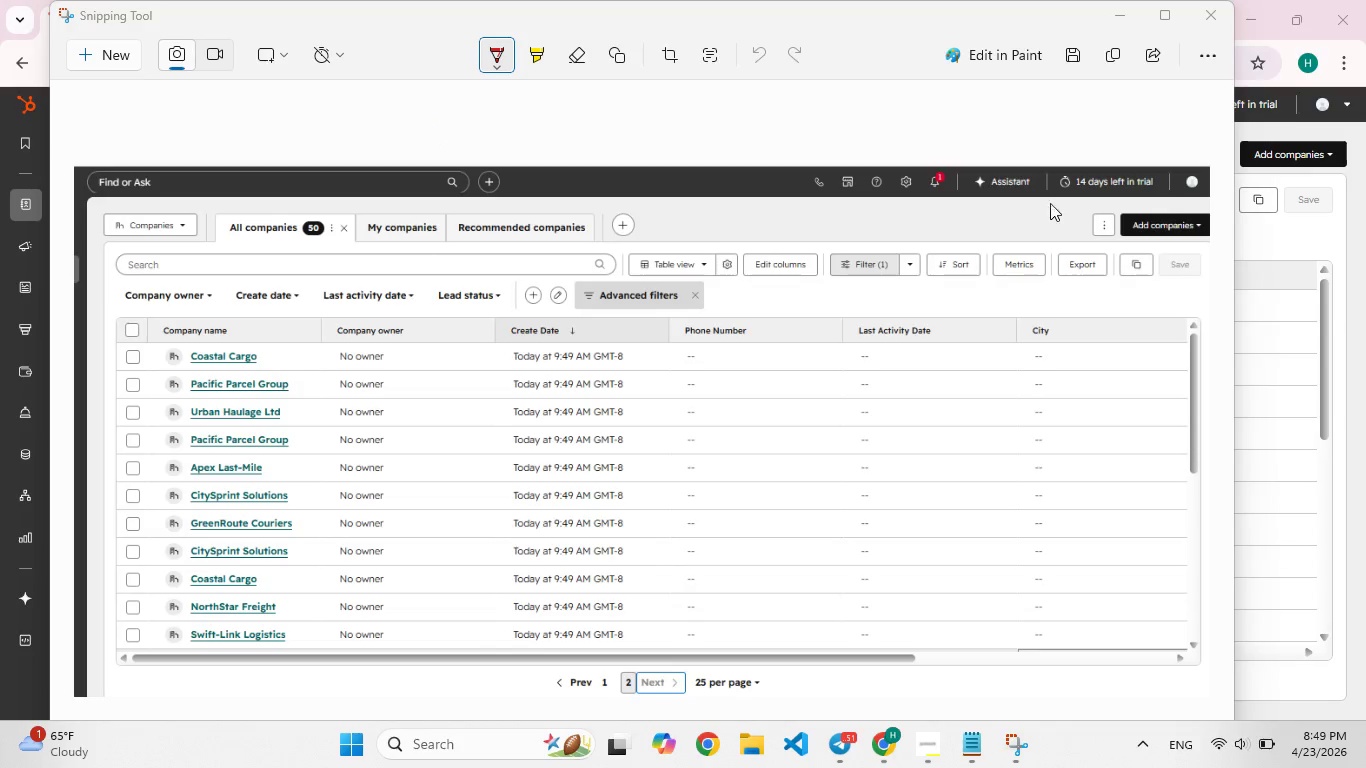 
wait(6.52)
 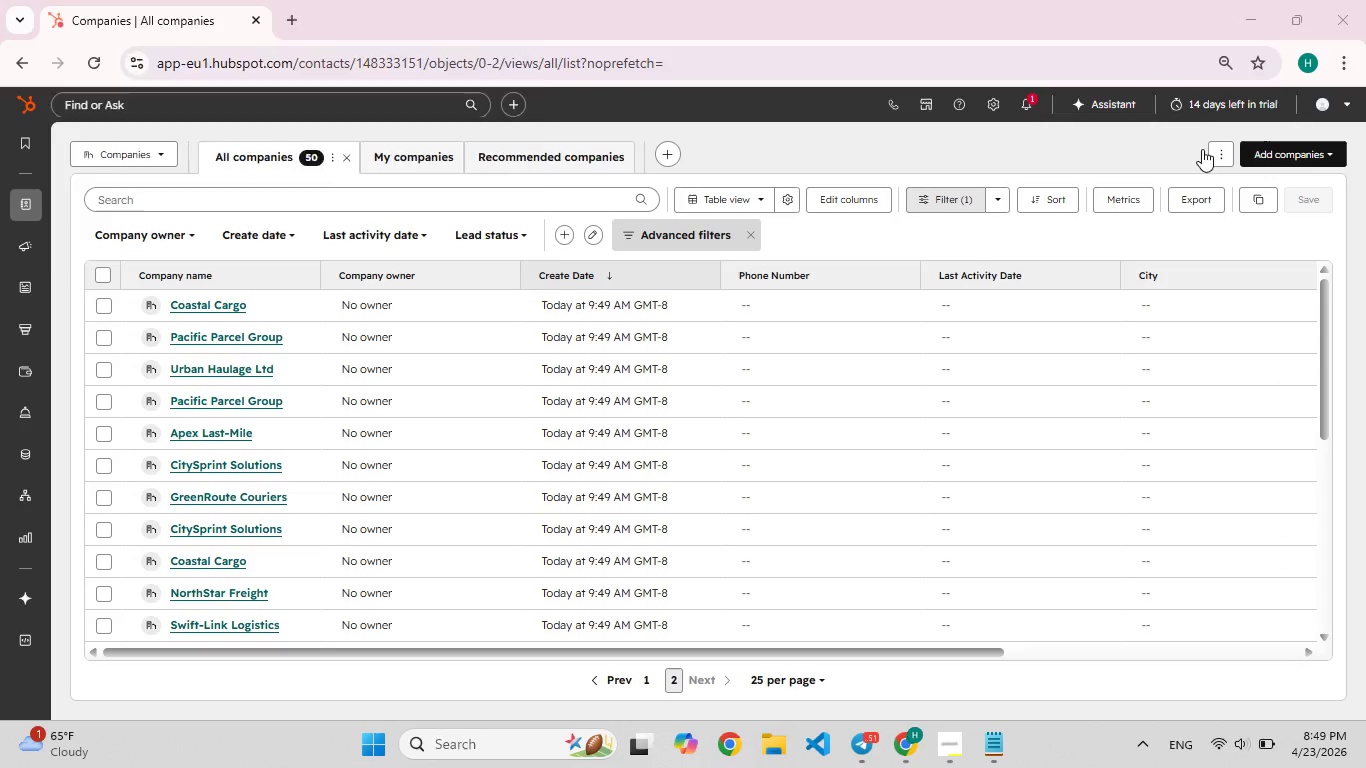 
left_click([1062, 54])
 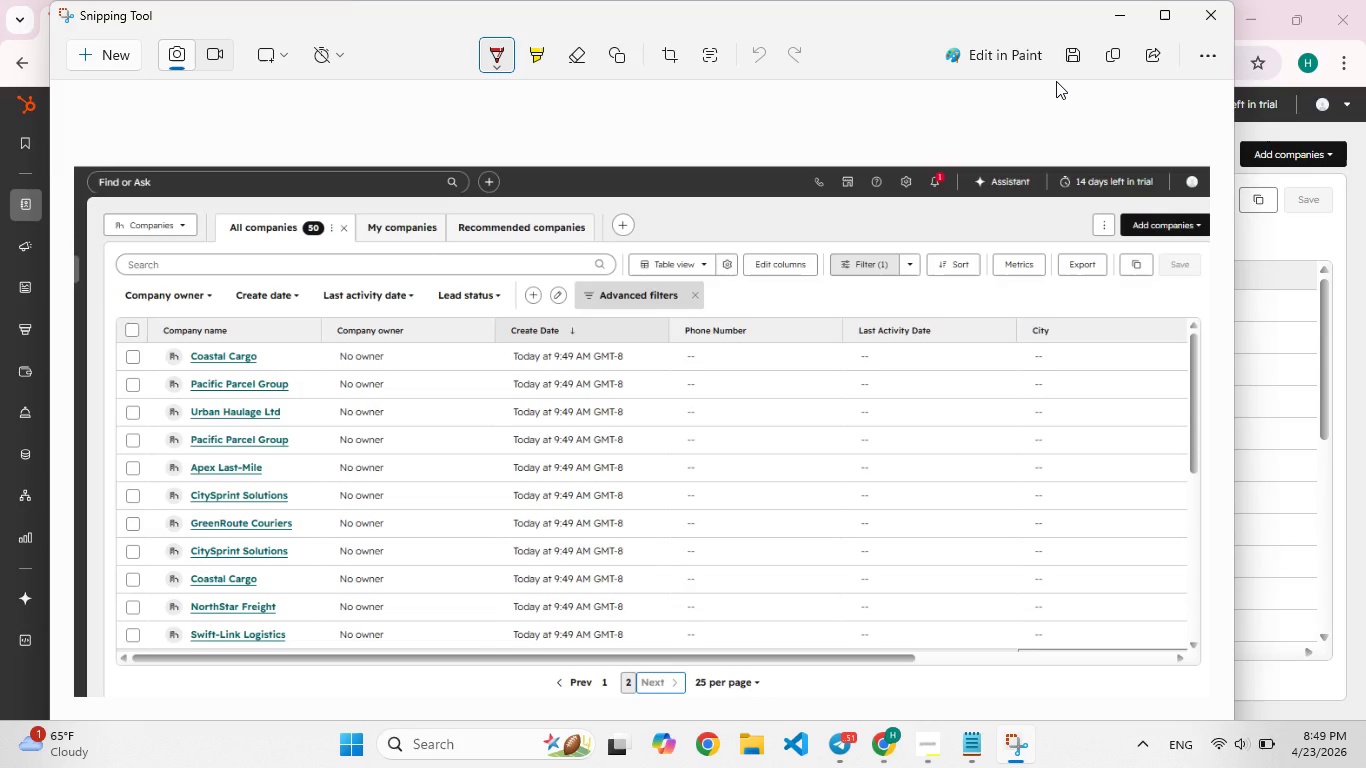 
hold_key(key=ShiftLeft, duration=1.06)
 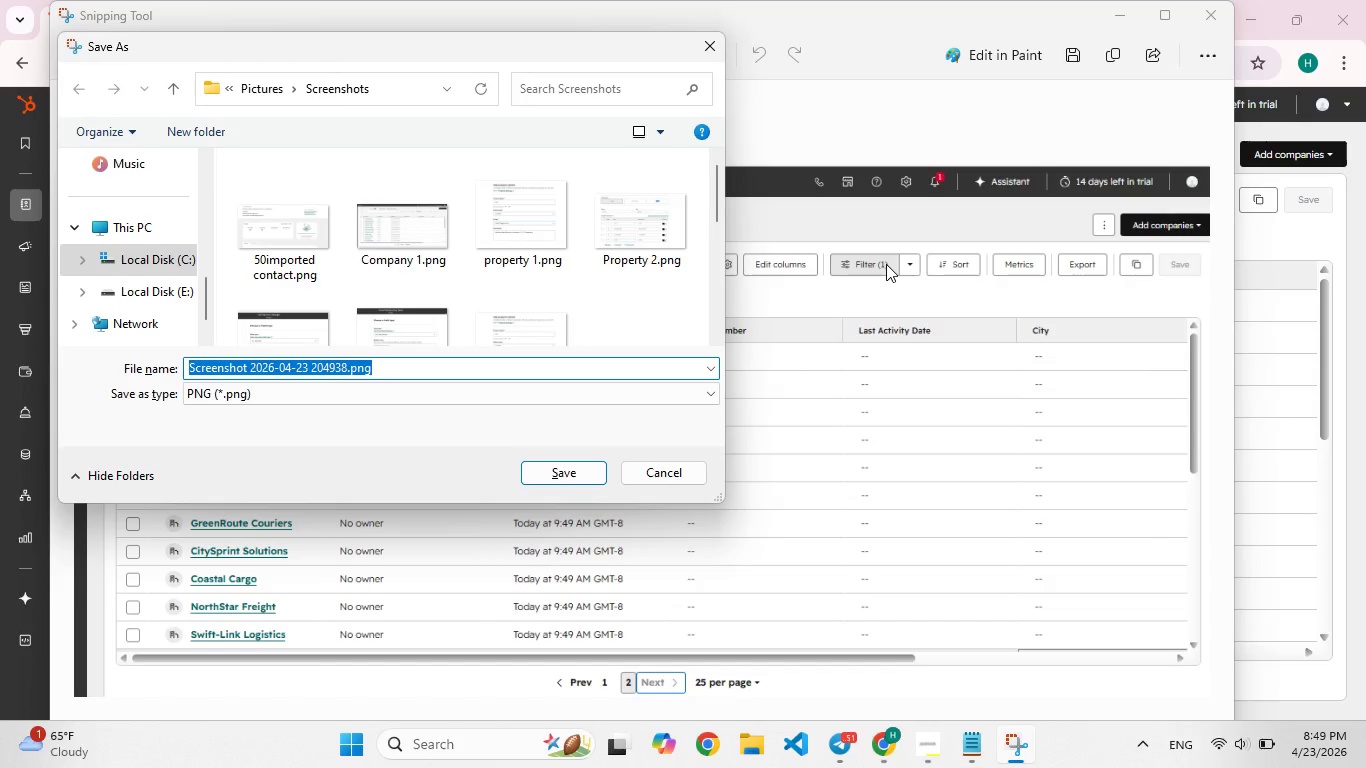 
type(Company 2)
 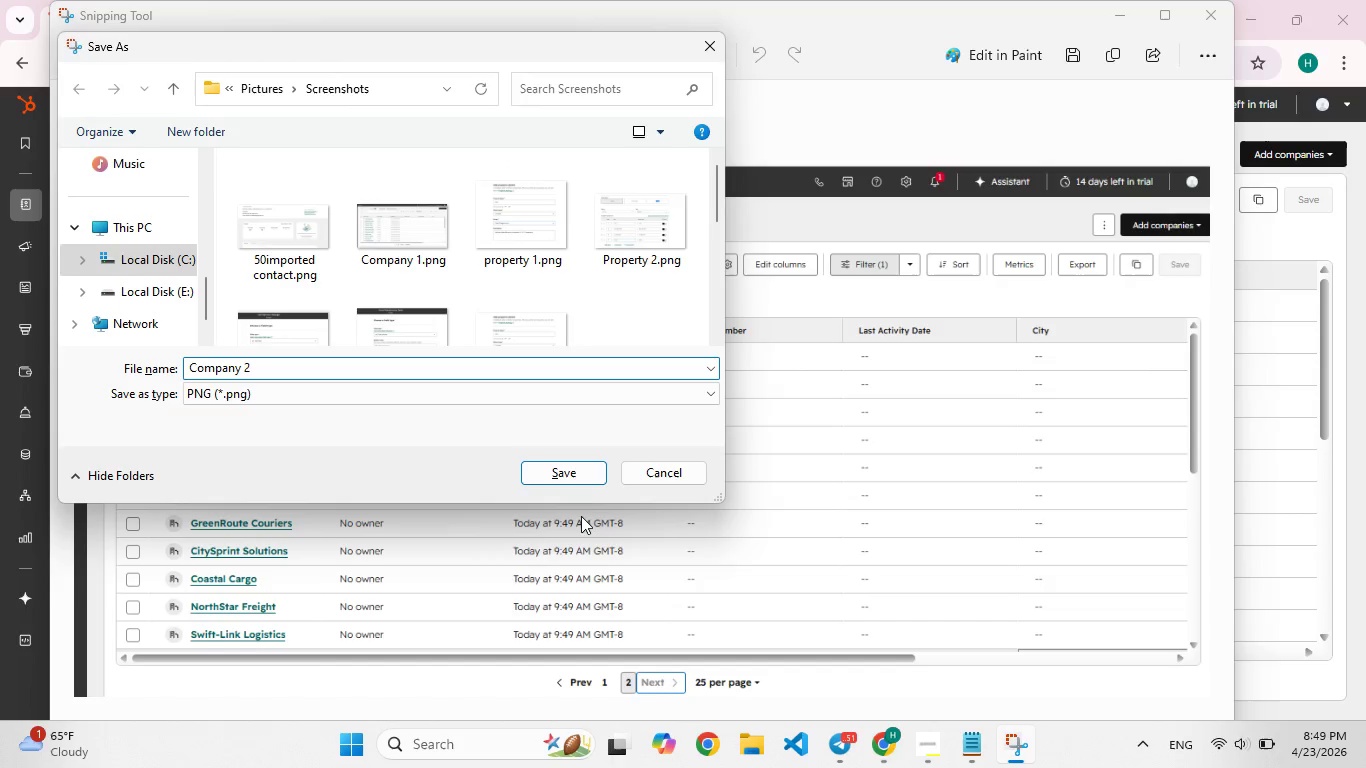 
left_click([583, 483])
 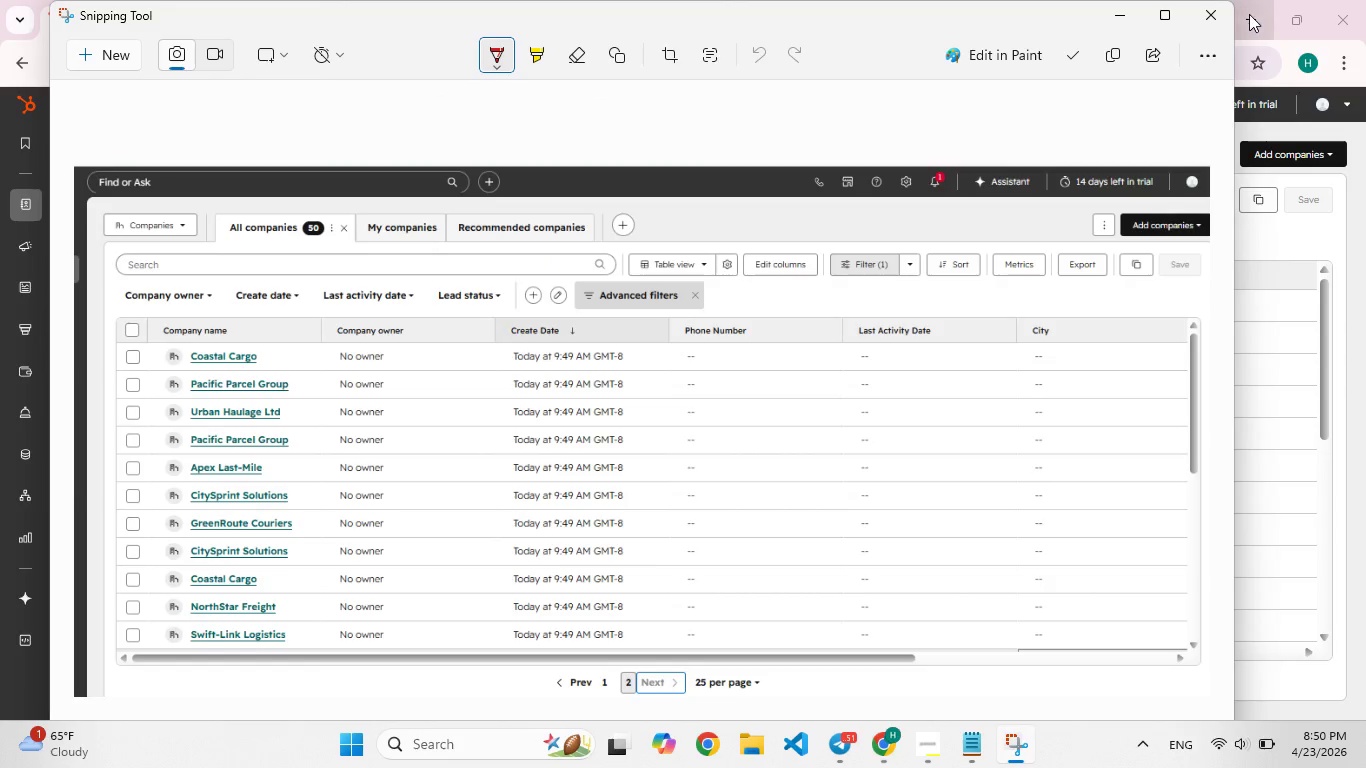 
left_click([1207, 16])
 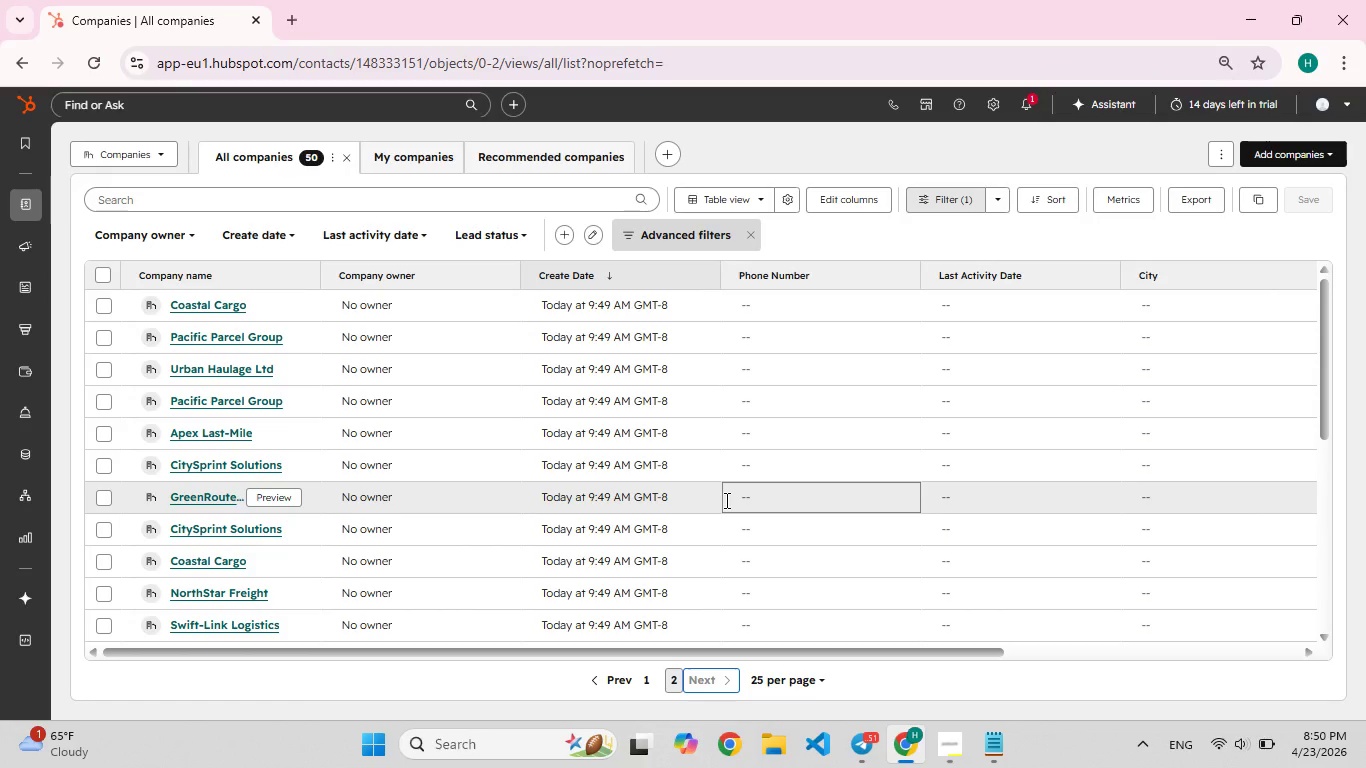 
wait(56.8)
 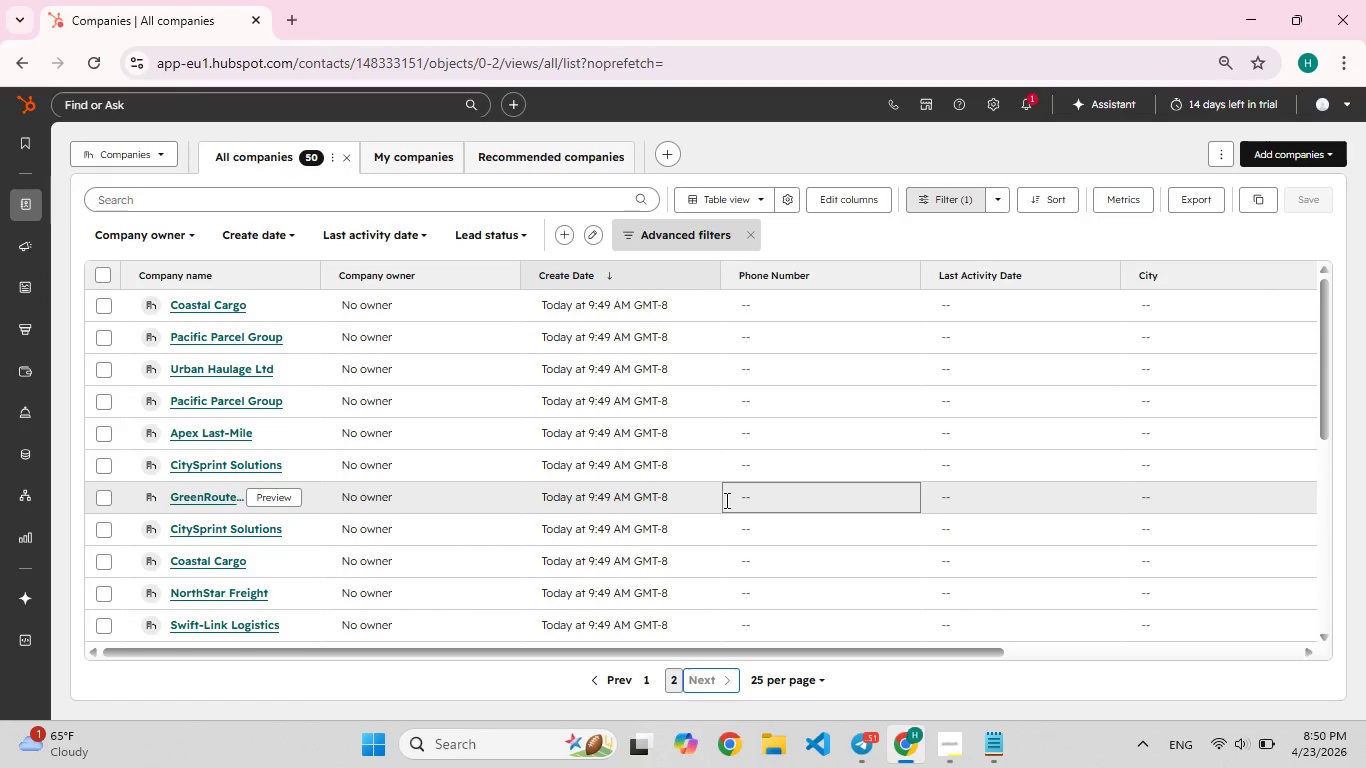 
left_click([113, 229])
 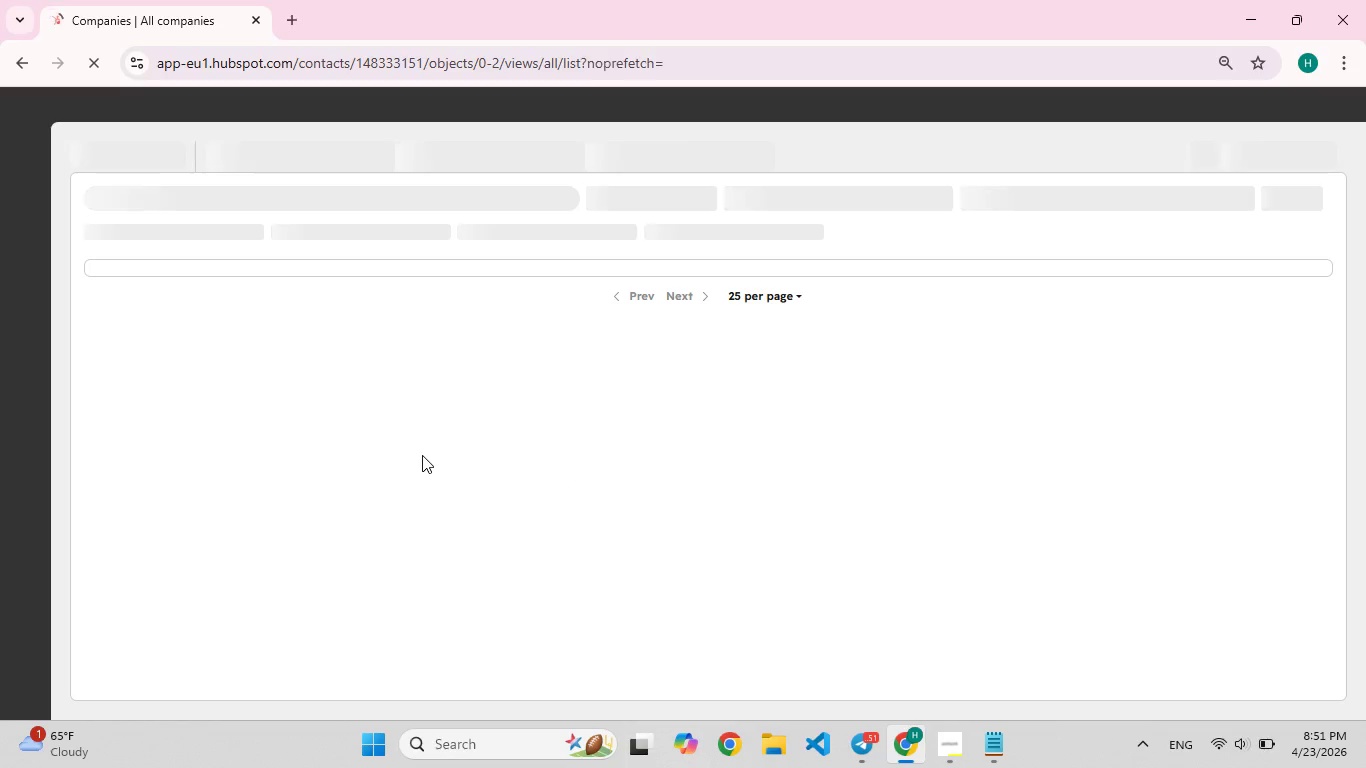 
wait(6.73)
 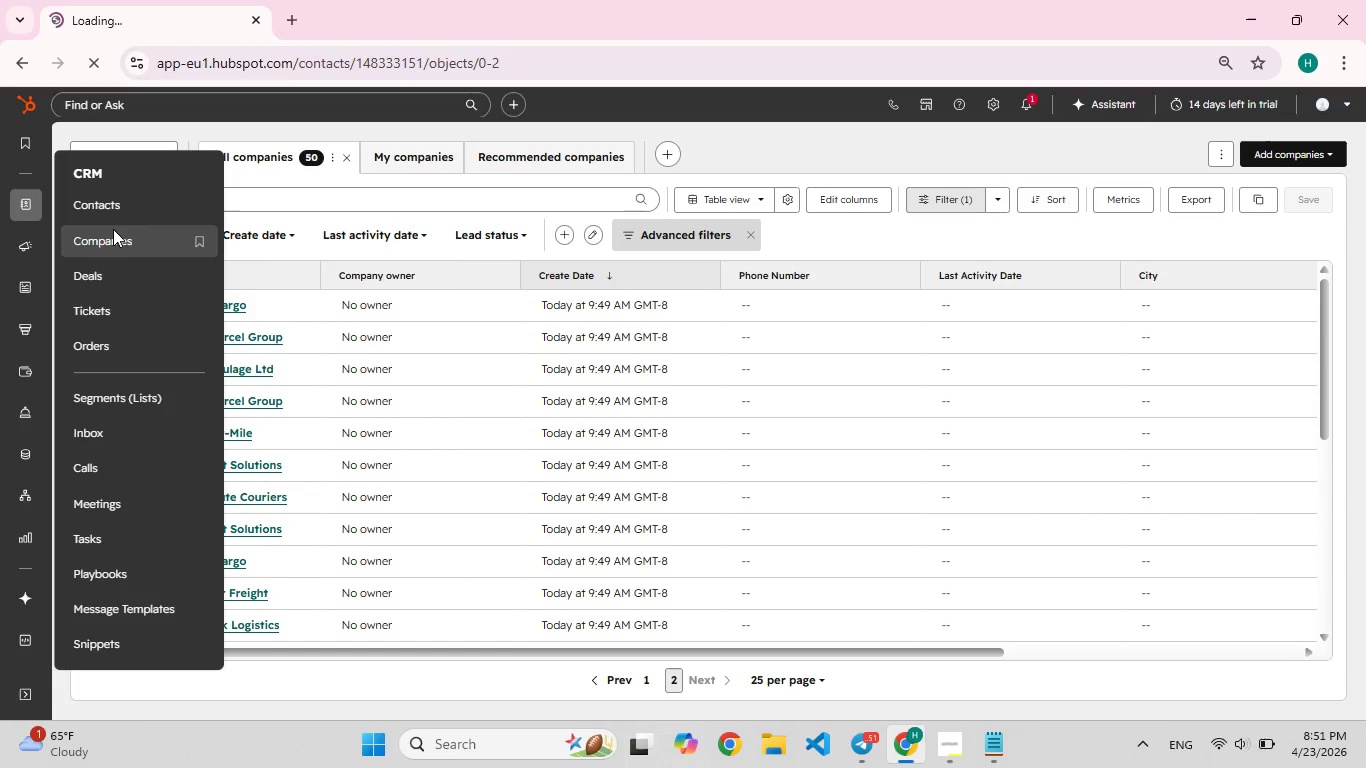 
scroll: coordinate [419, 457], scroll_direction: up, amount: 7.0
 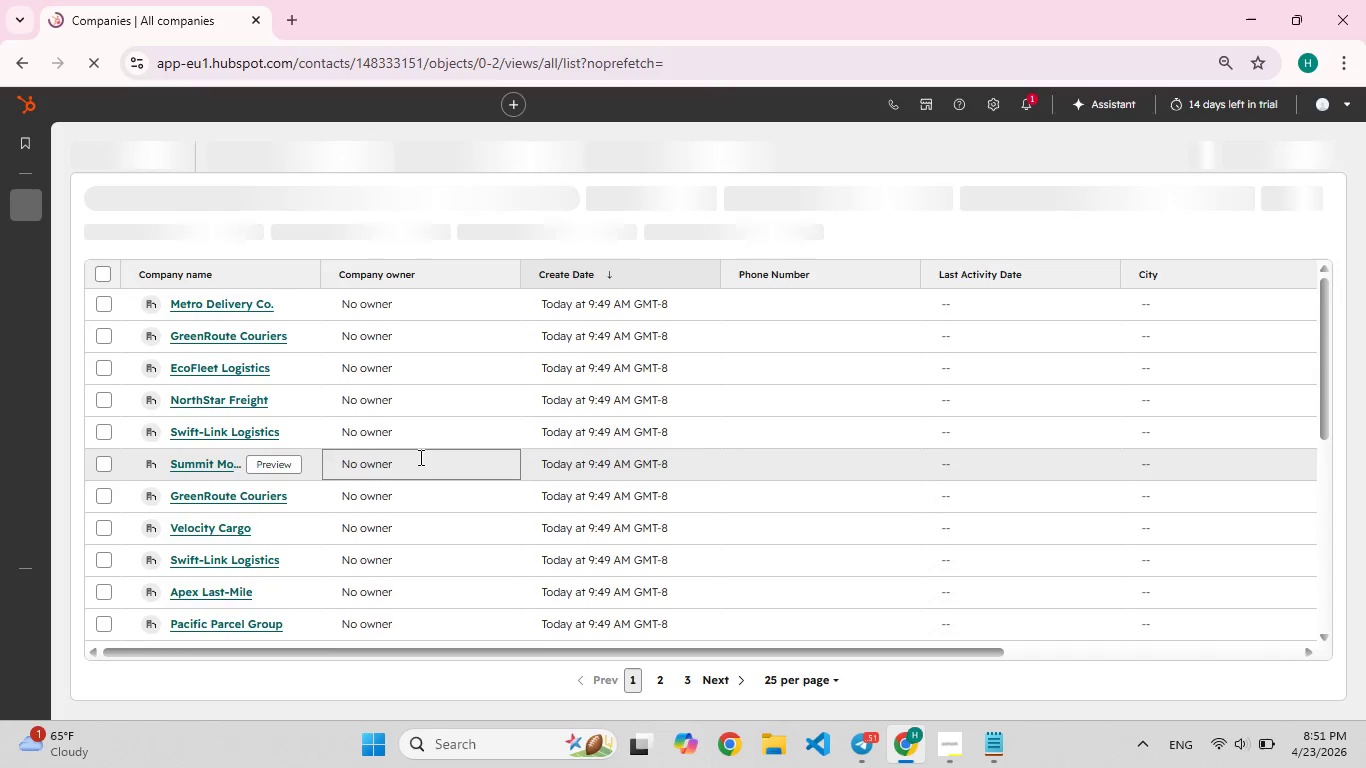 
scroll: coordinate [419, 457], scroll_direction: none, amount: 0.0
 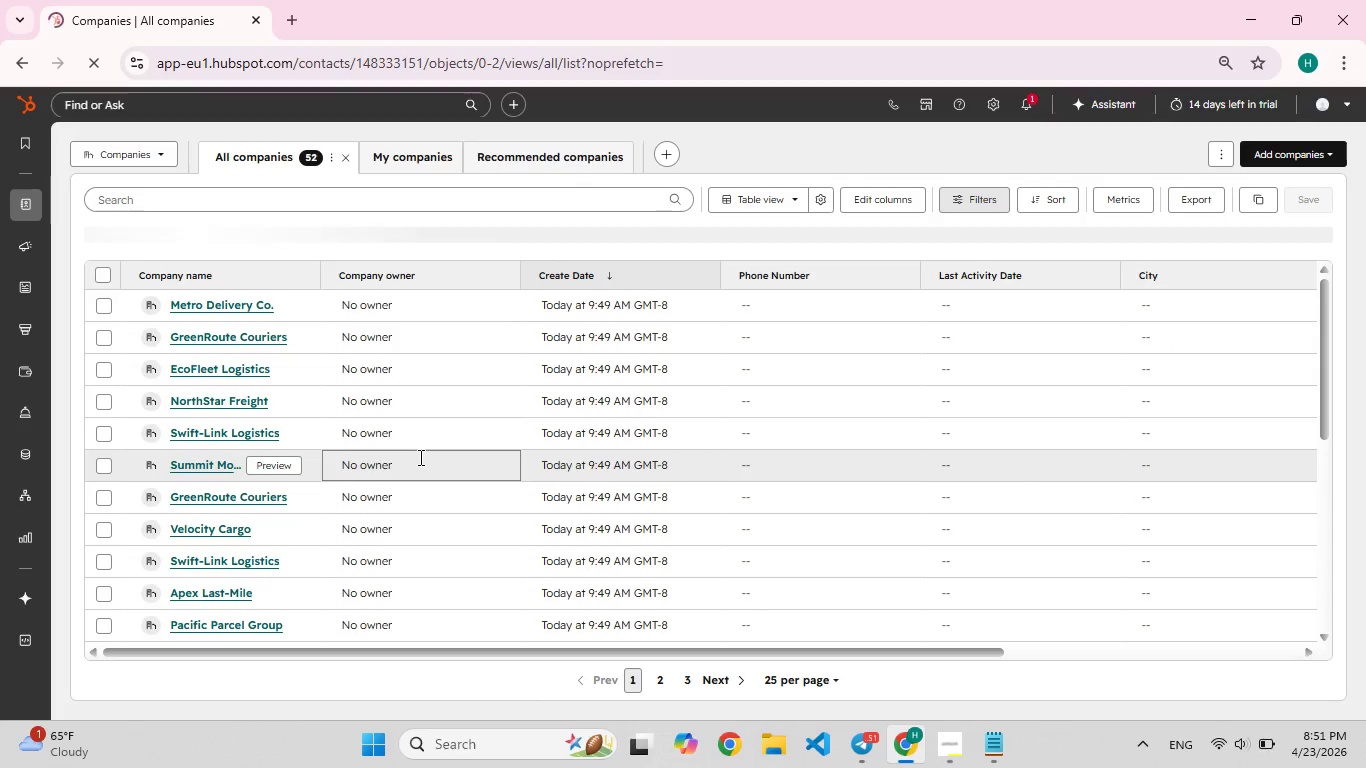 
scroll: coordinate [433, 413], scroll_direction: up, amount: 5.0
 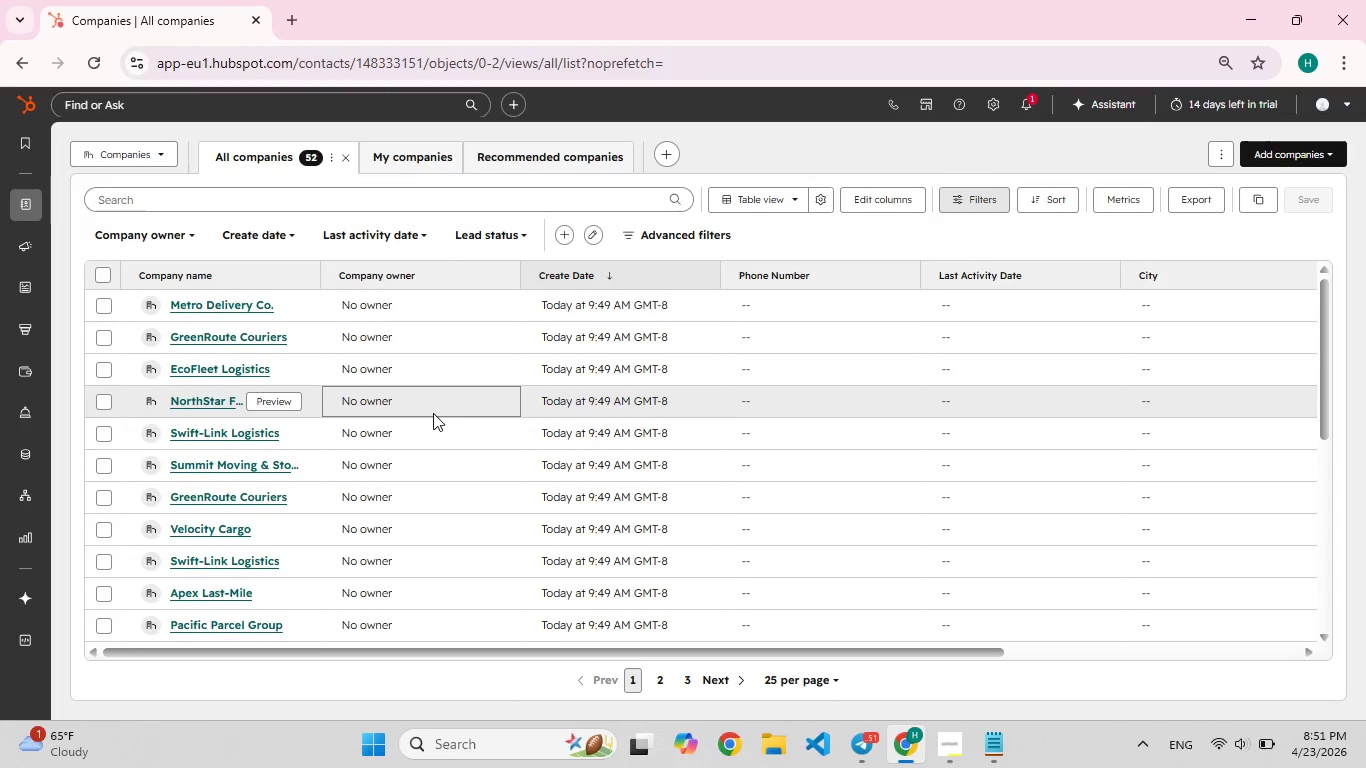 
scroll: coordinate [433, 413], scroll_direction: none, amount: 0.0
 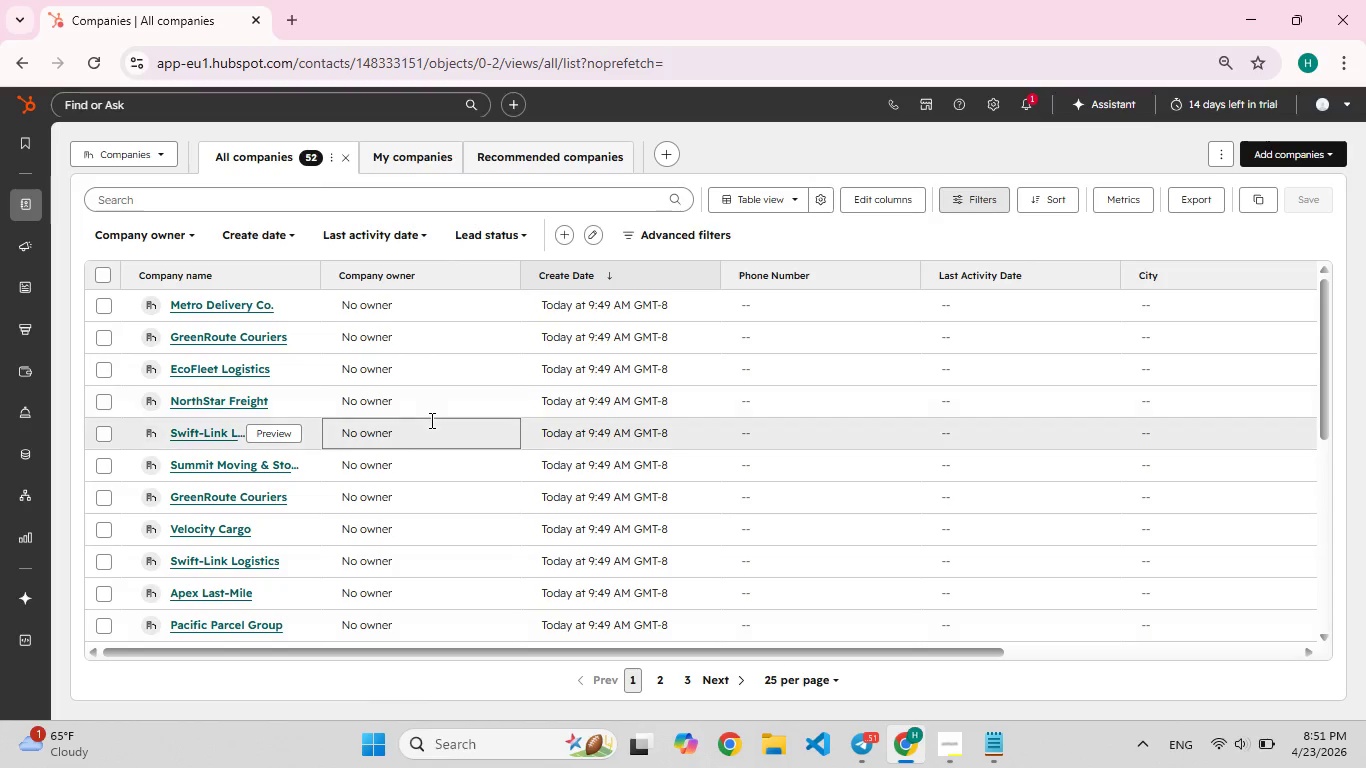 
scroll: coordinate [959, 593], scroll_direction: up, amount: 7.0
 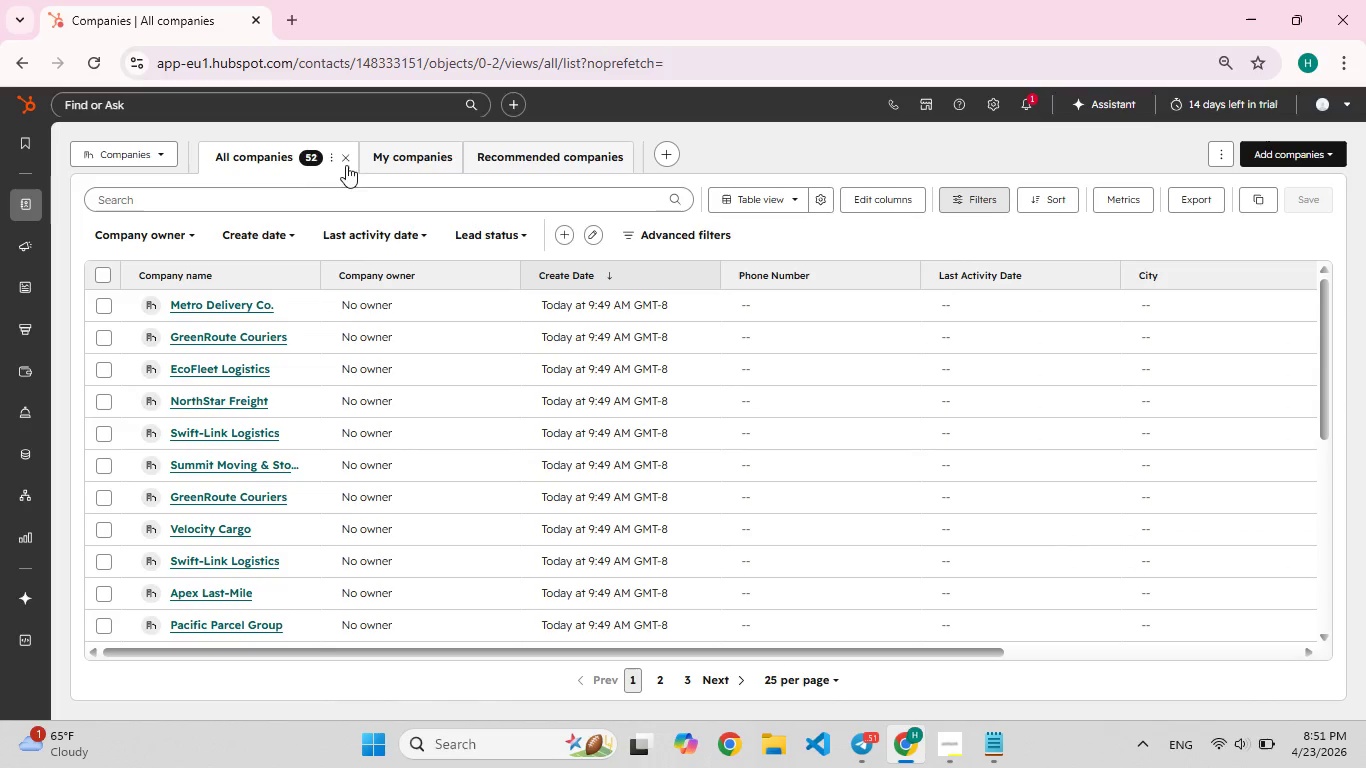 
left_click([346, 156])
 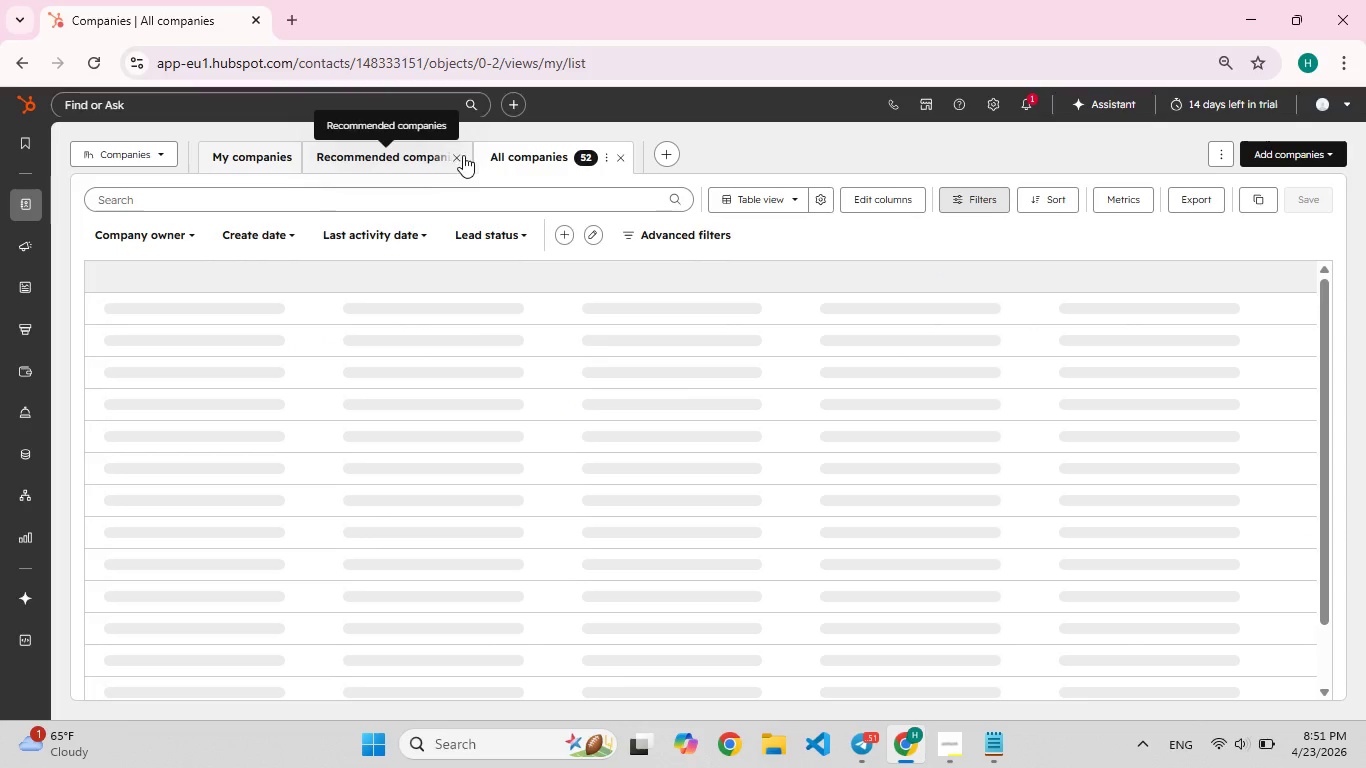 
left_click([463, 155])
 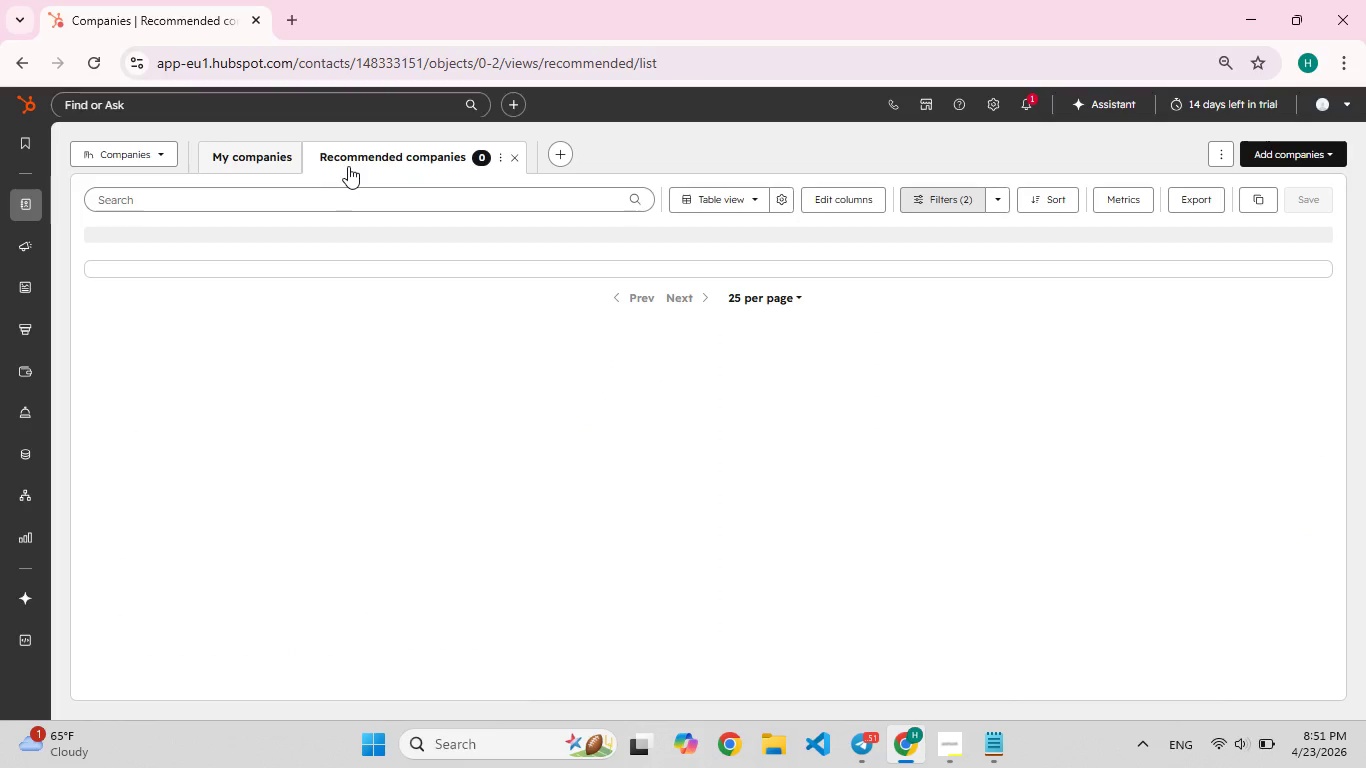 
mouse_move([32, 242])
 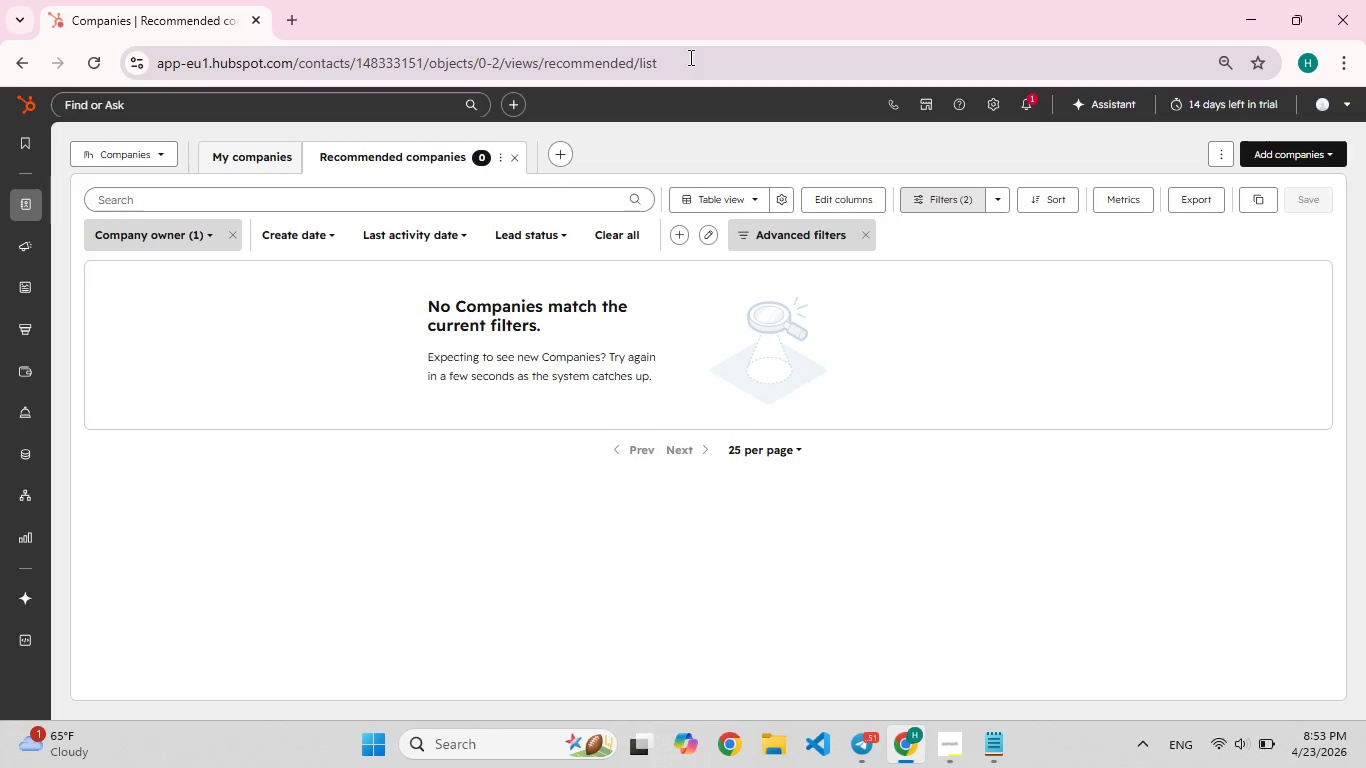 
wait(125.0)
 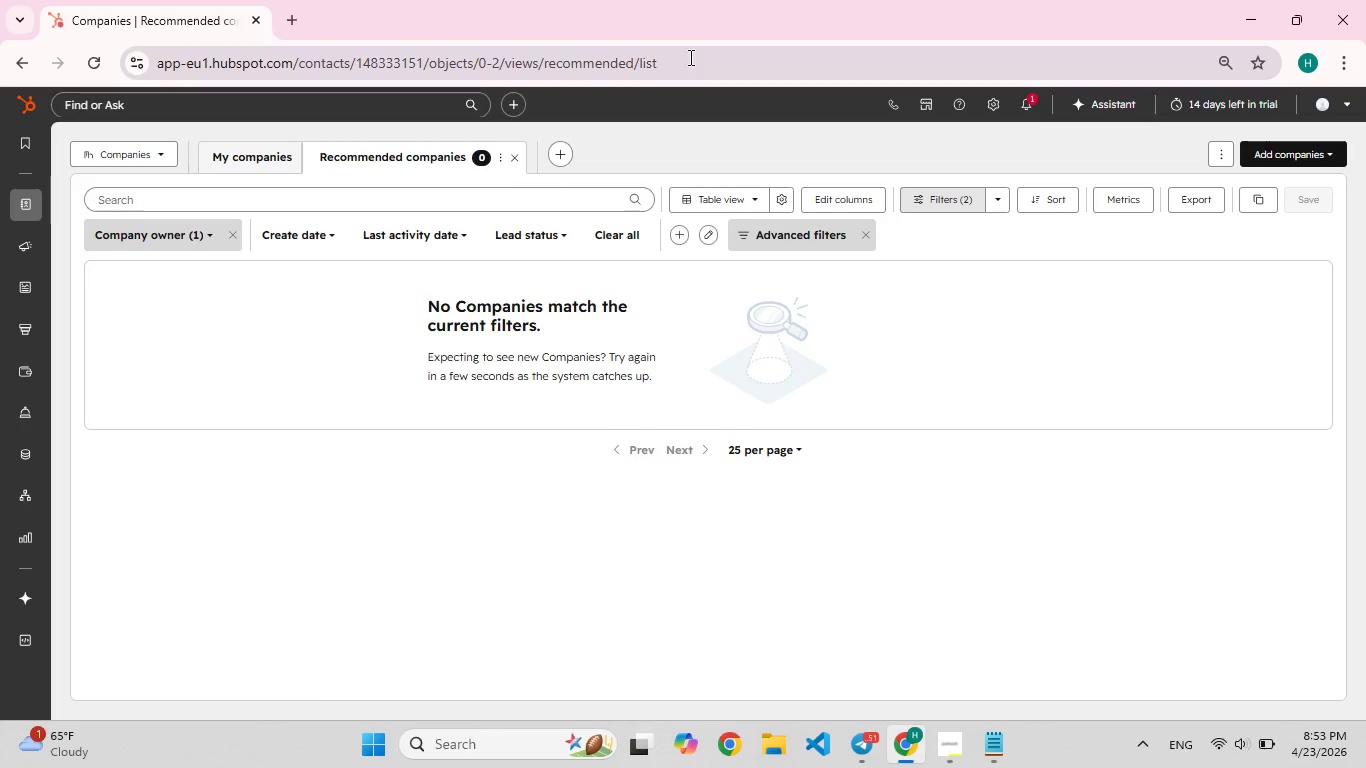 
left_click([997, 102])
 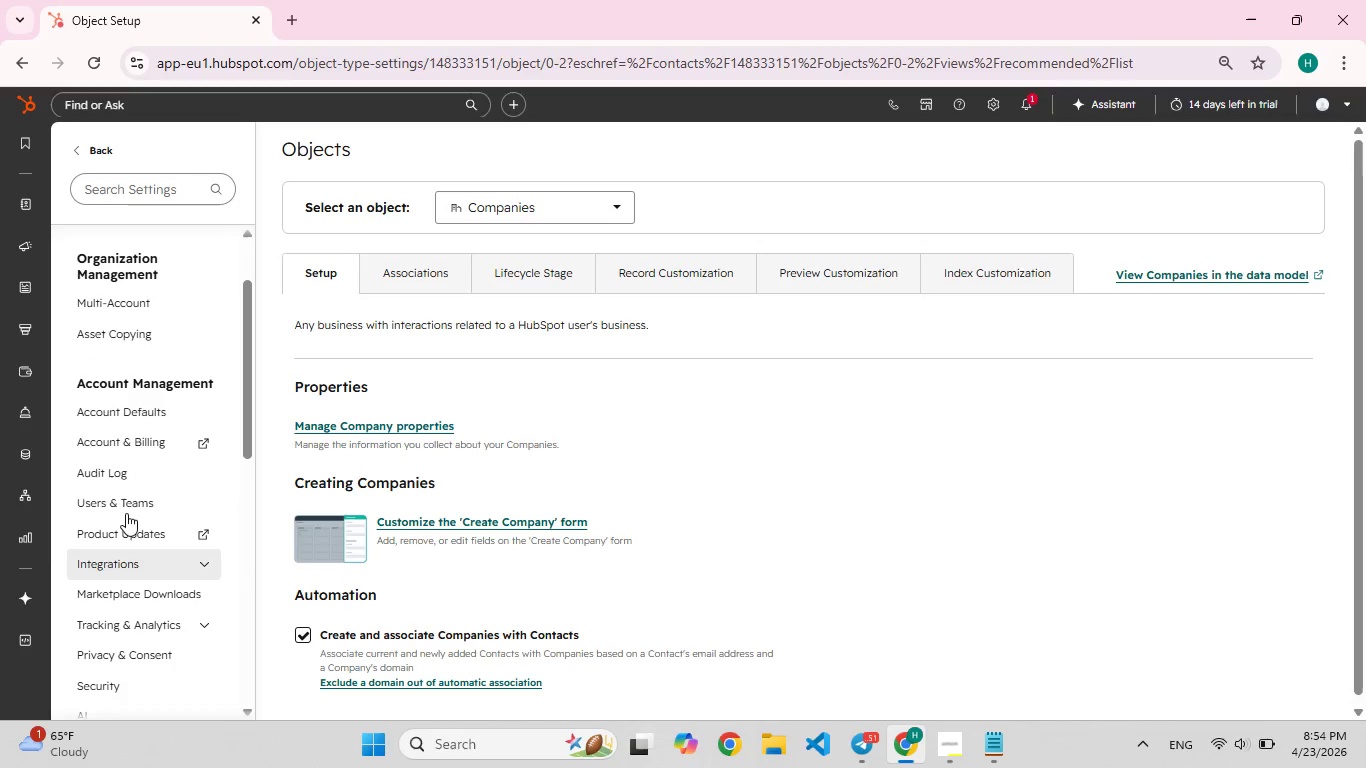 
wait(31.06)
 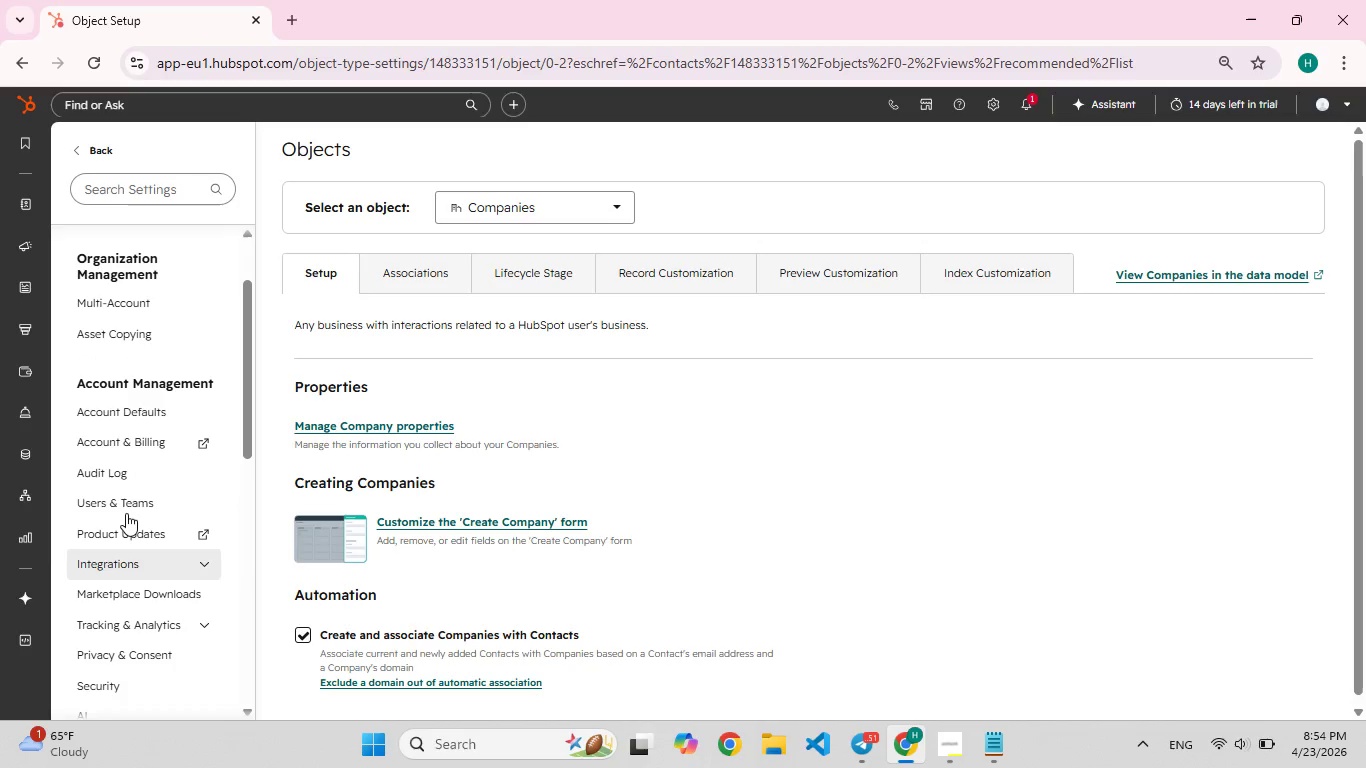 
left_click([157, 197])
 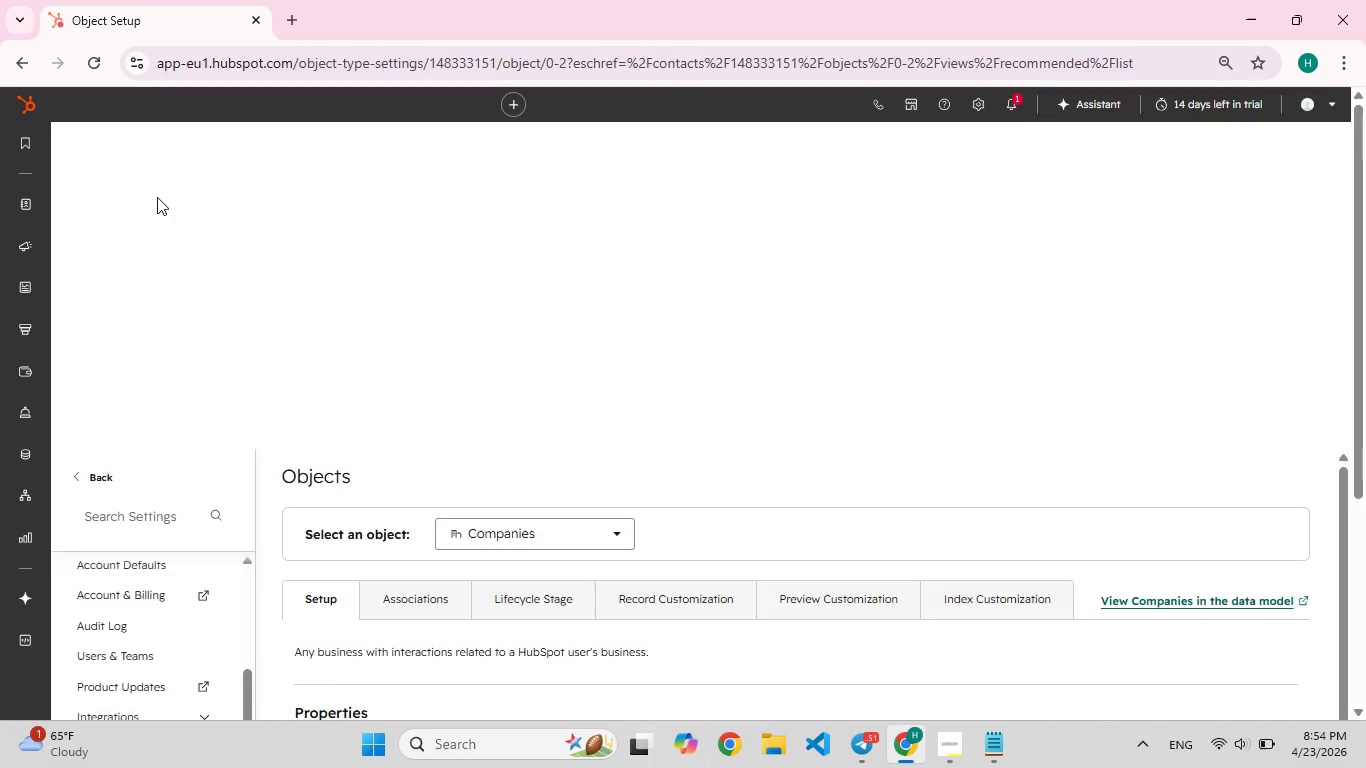 
key(P)
 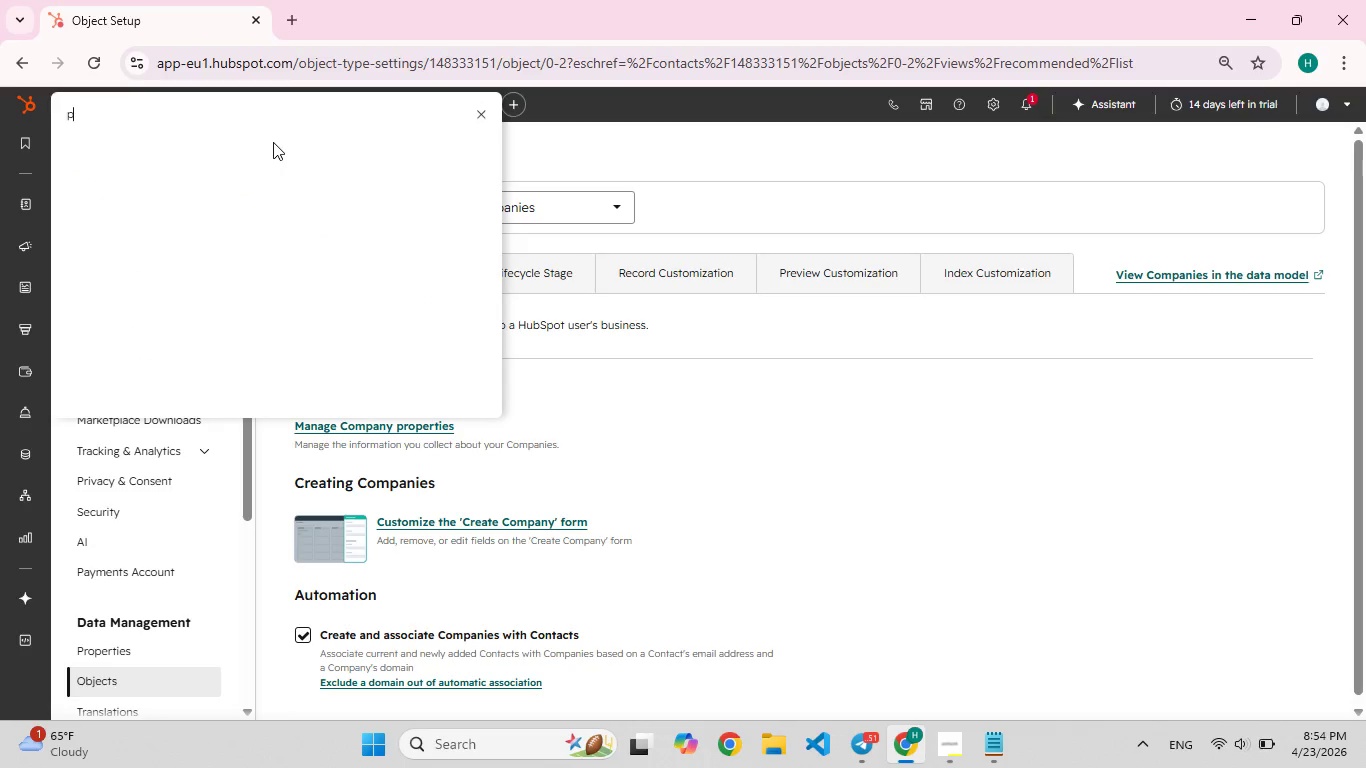 
type(ipe)
 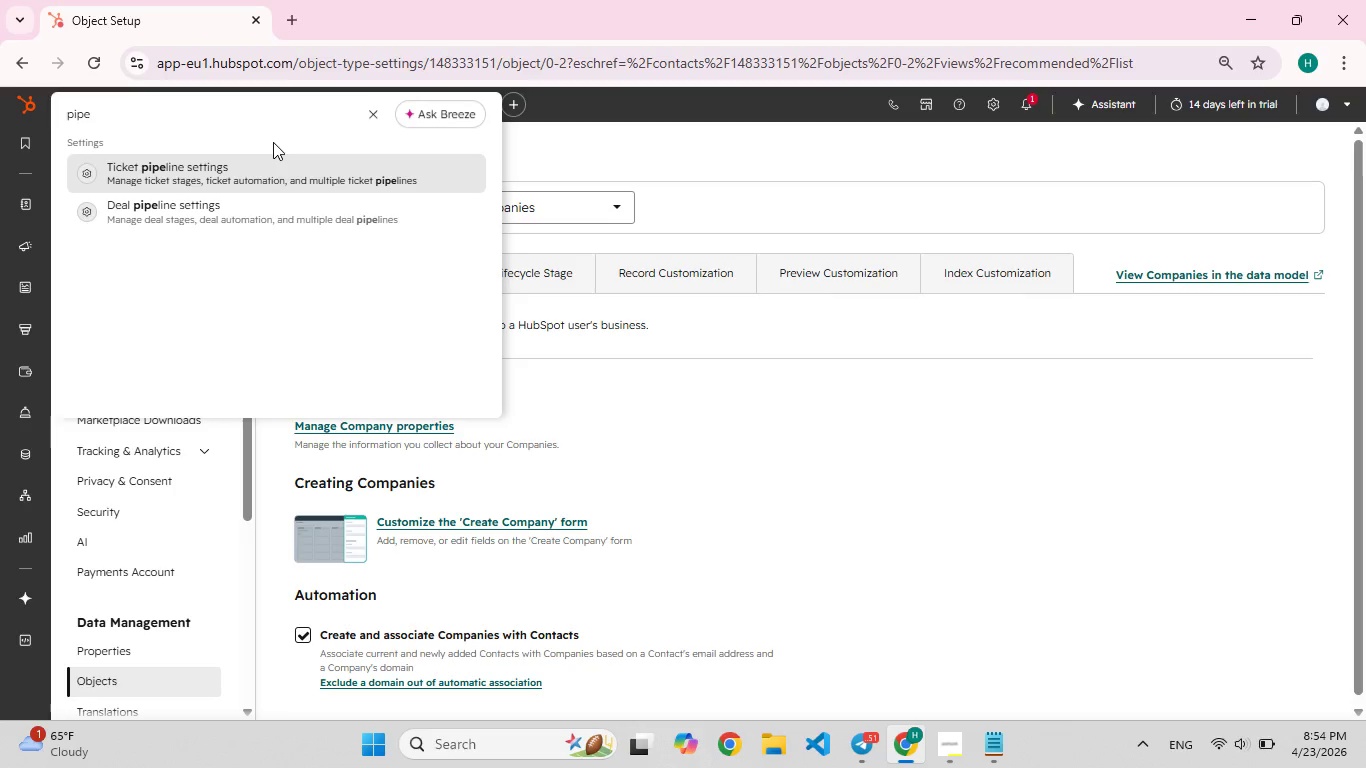 
wait(12.91)
 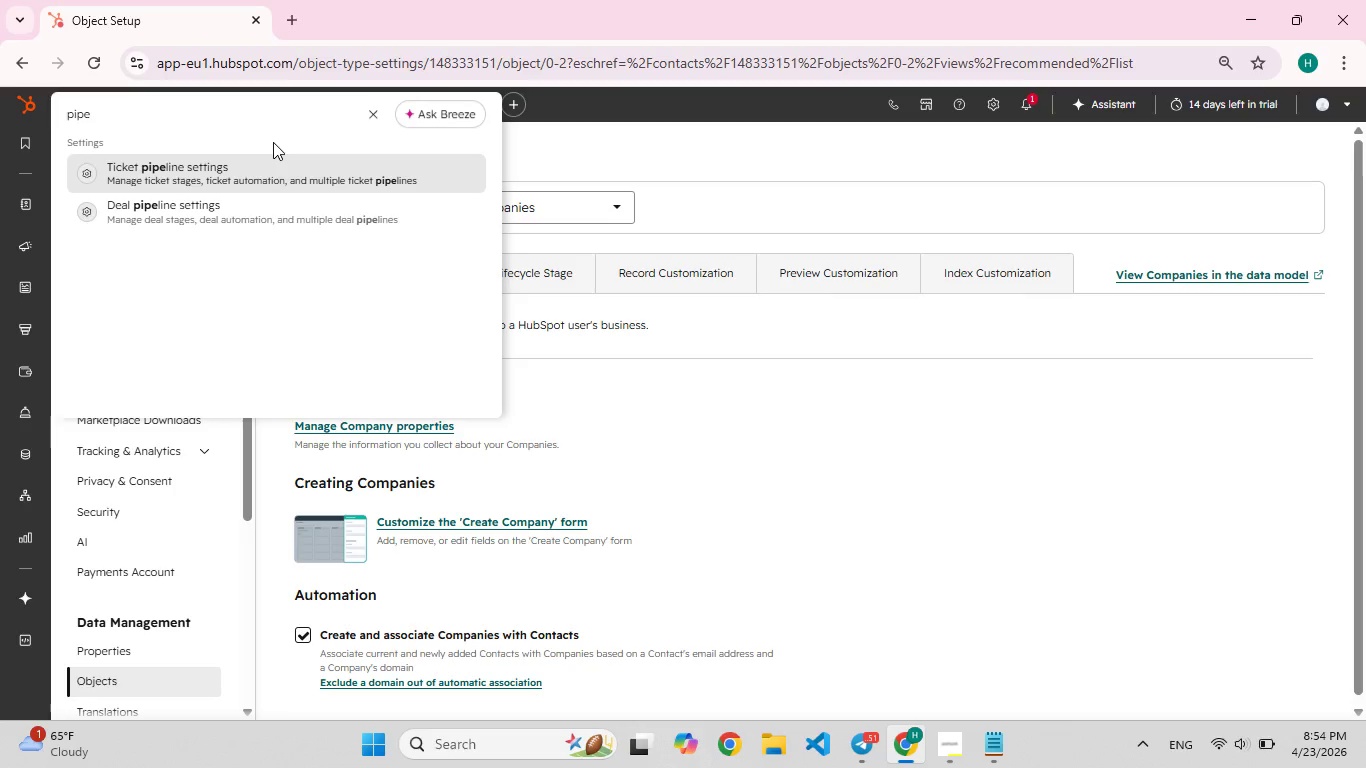 
left_click([656, 417])
 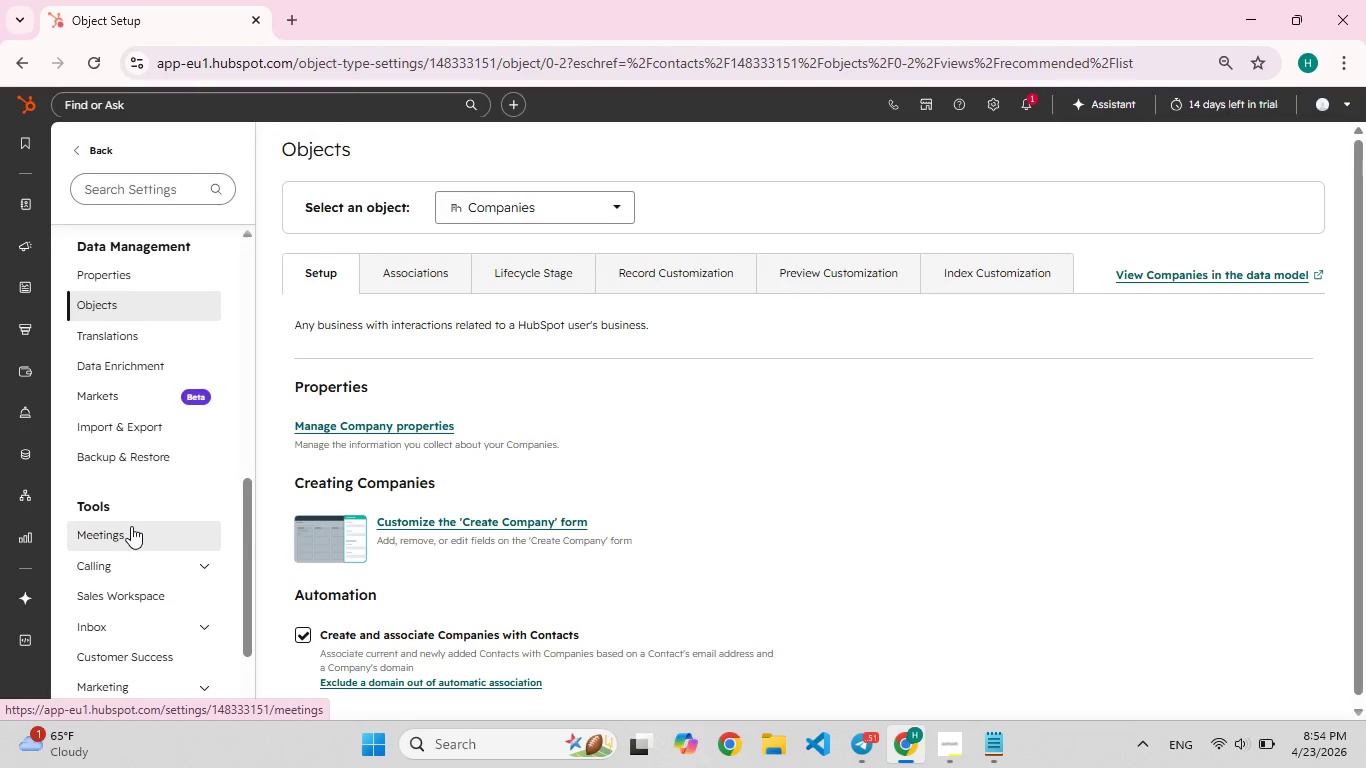 
wait(22.06)
 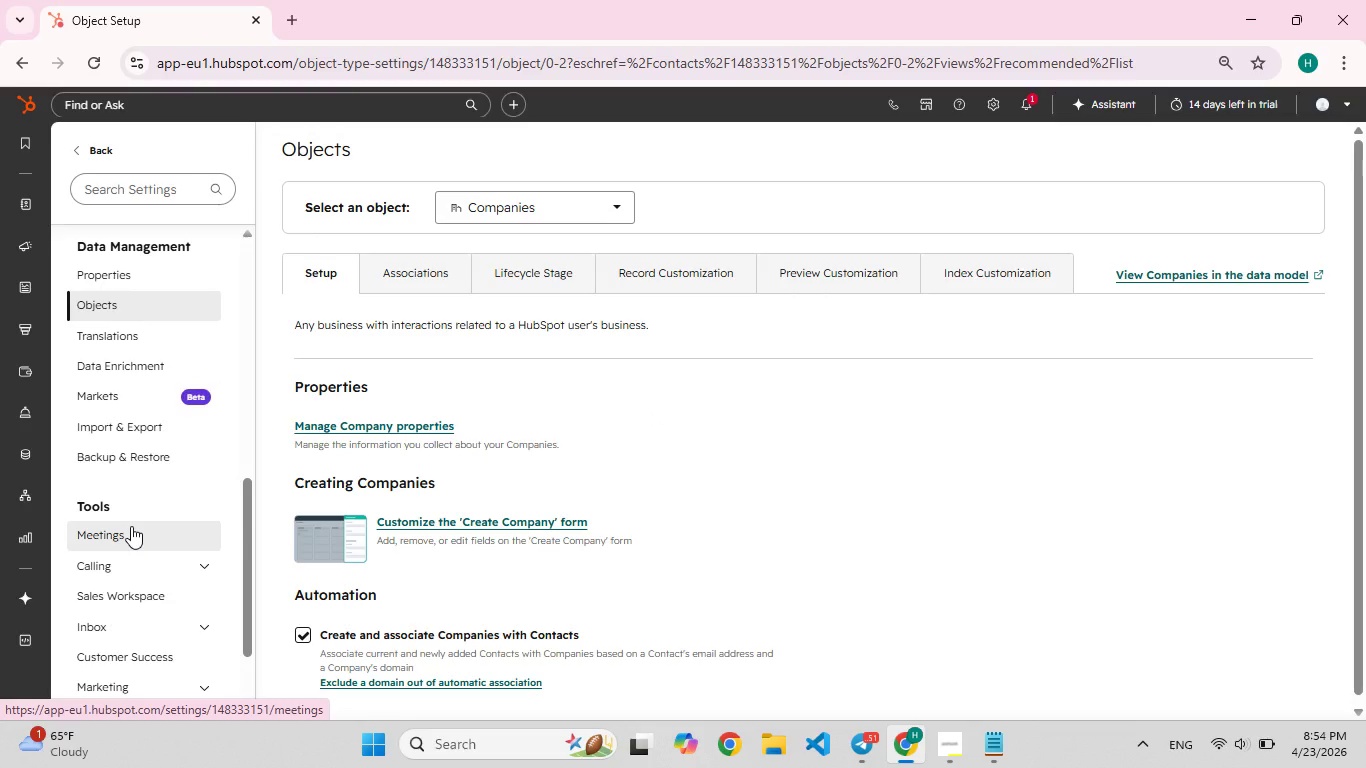 
left_click([139, 200])
 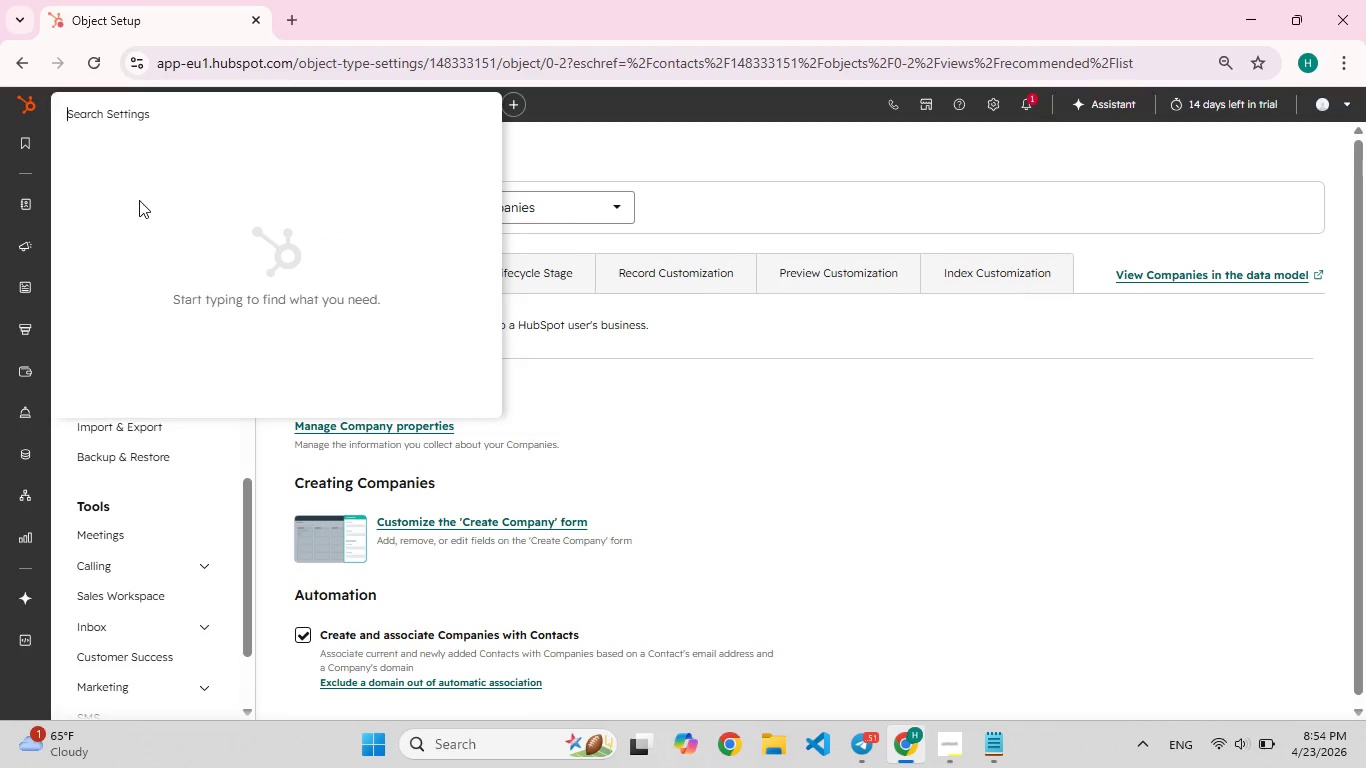 
type(pipe)
 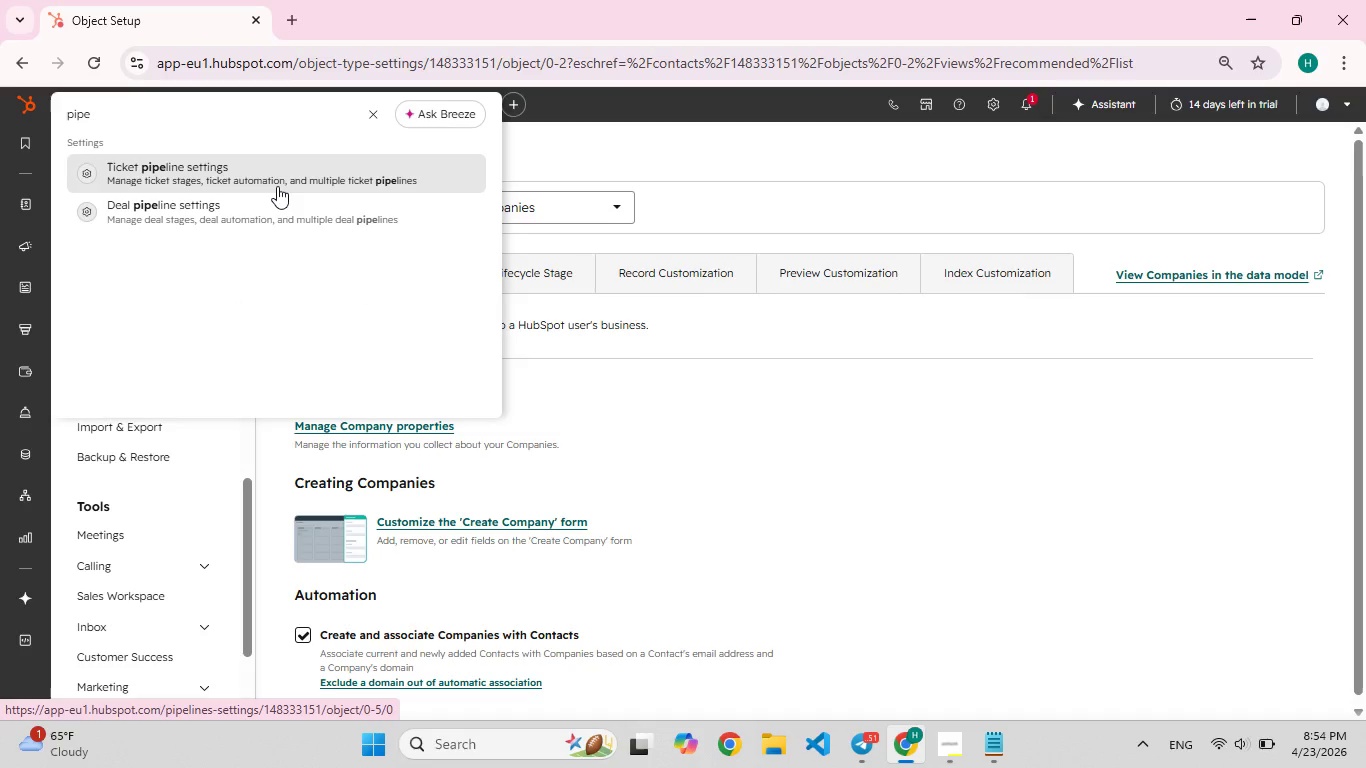 
left_click([224, 217])
 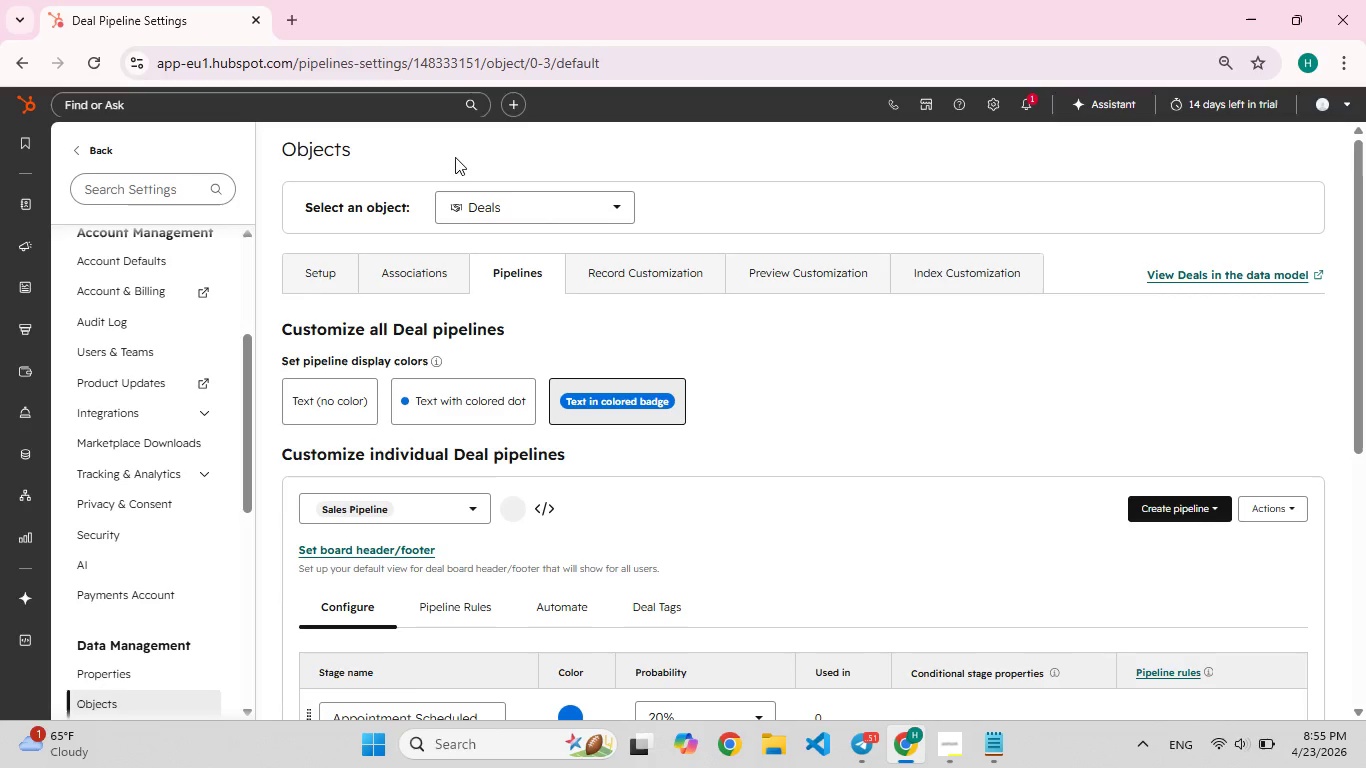 
wait(28.47)
 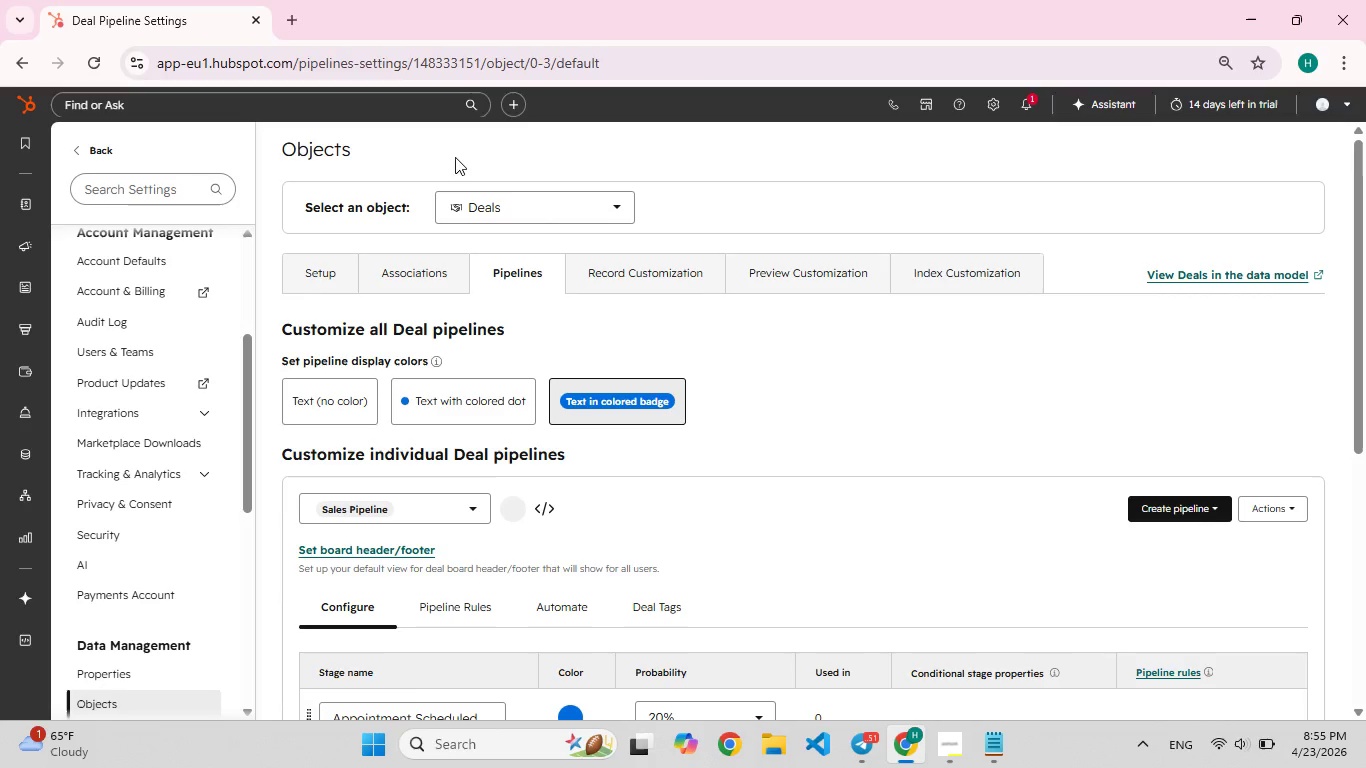 
left_click([1196, 500])
 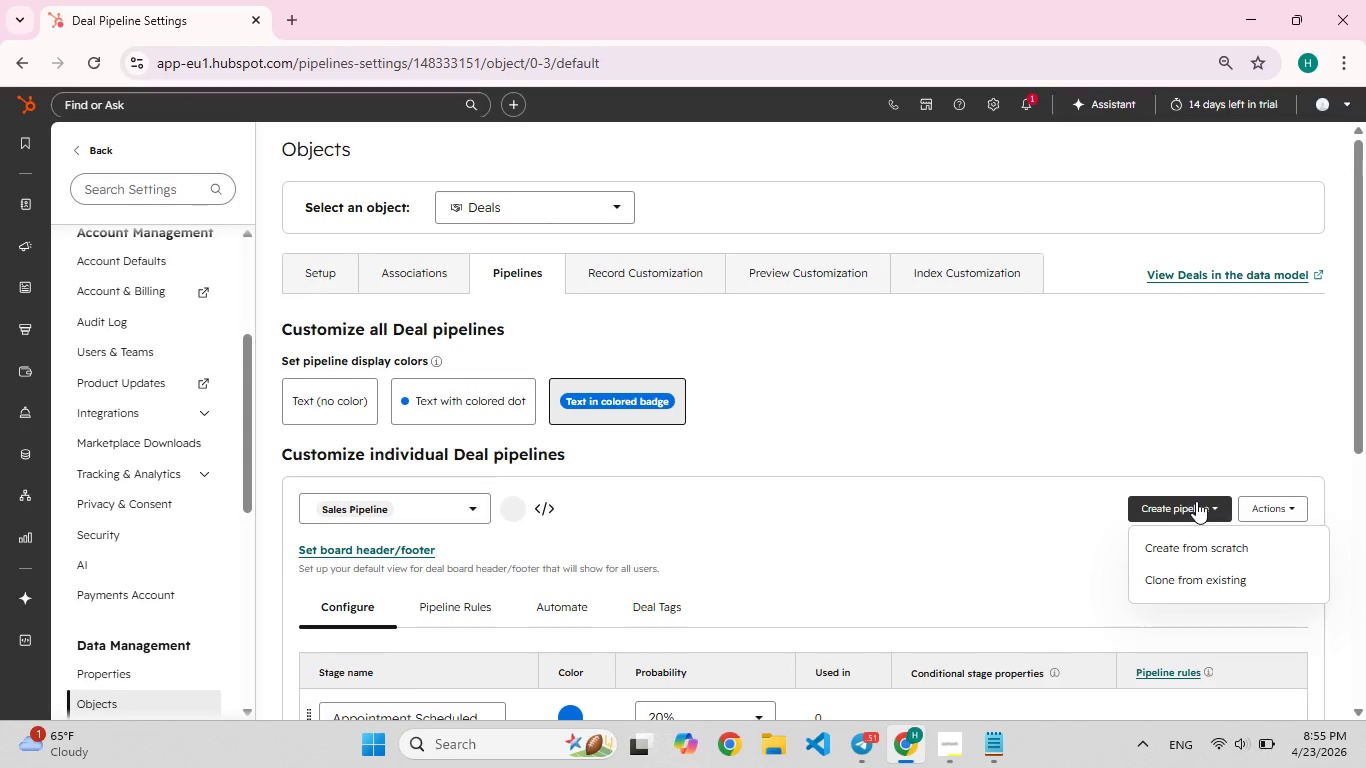 
wait(9.94)
 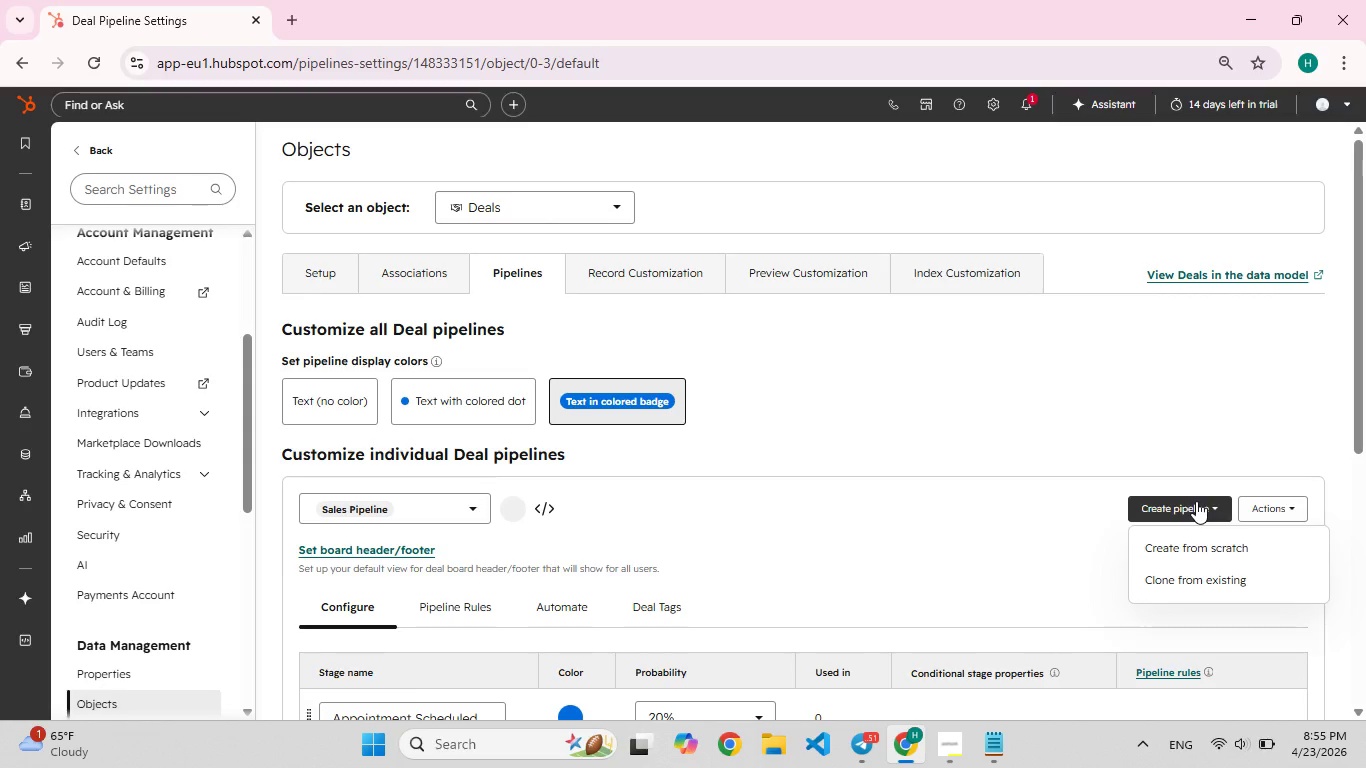 
left_click([1196, 548])
 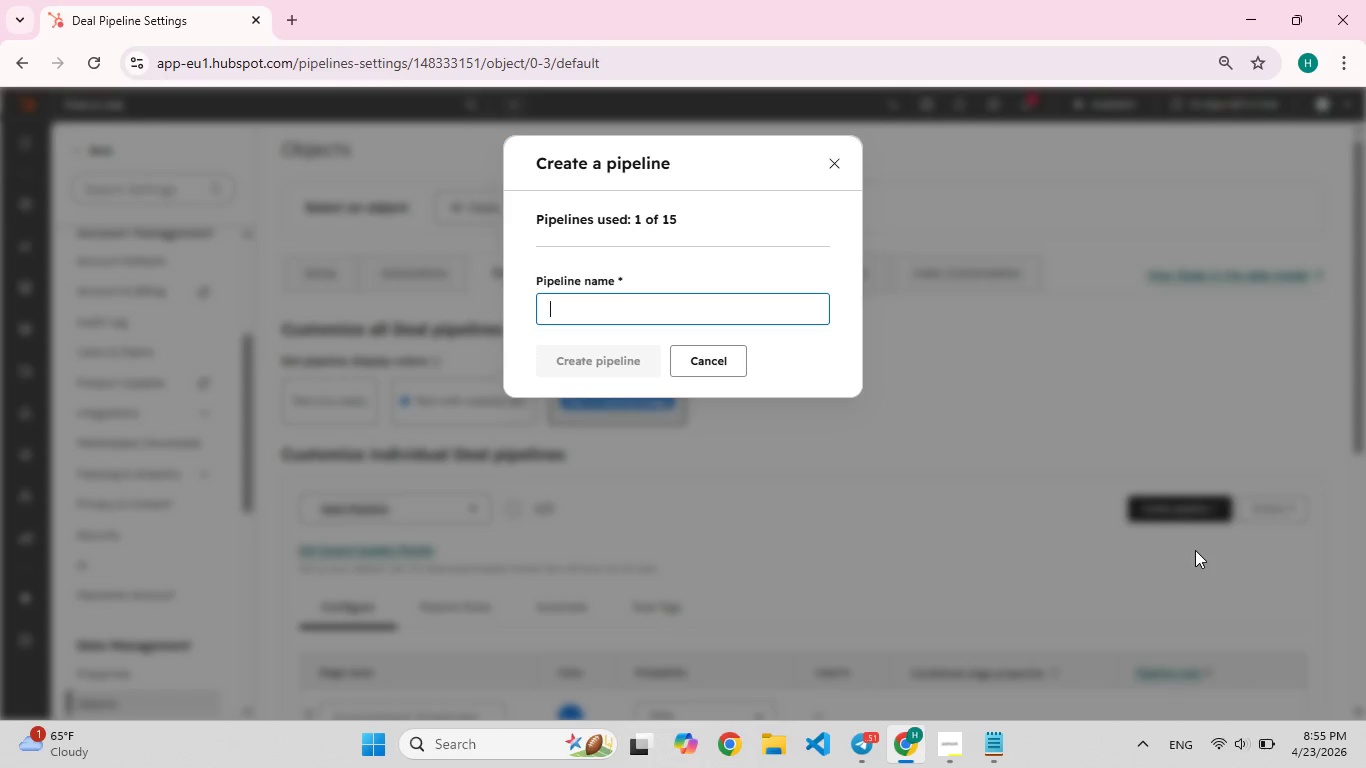 
type(Fleet Sales Pipeline)
 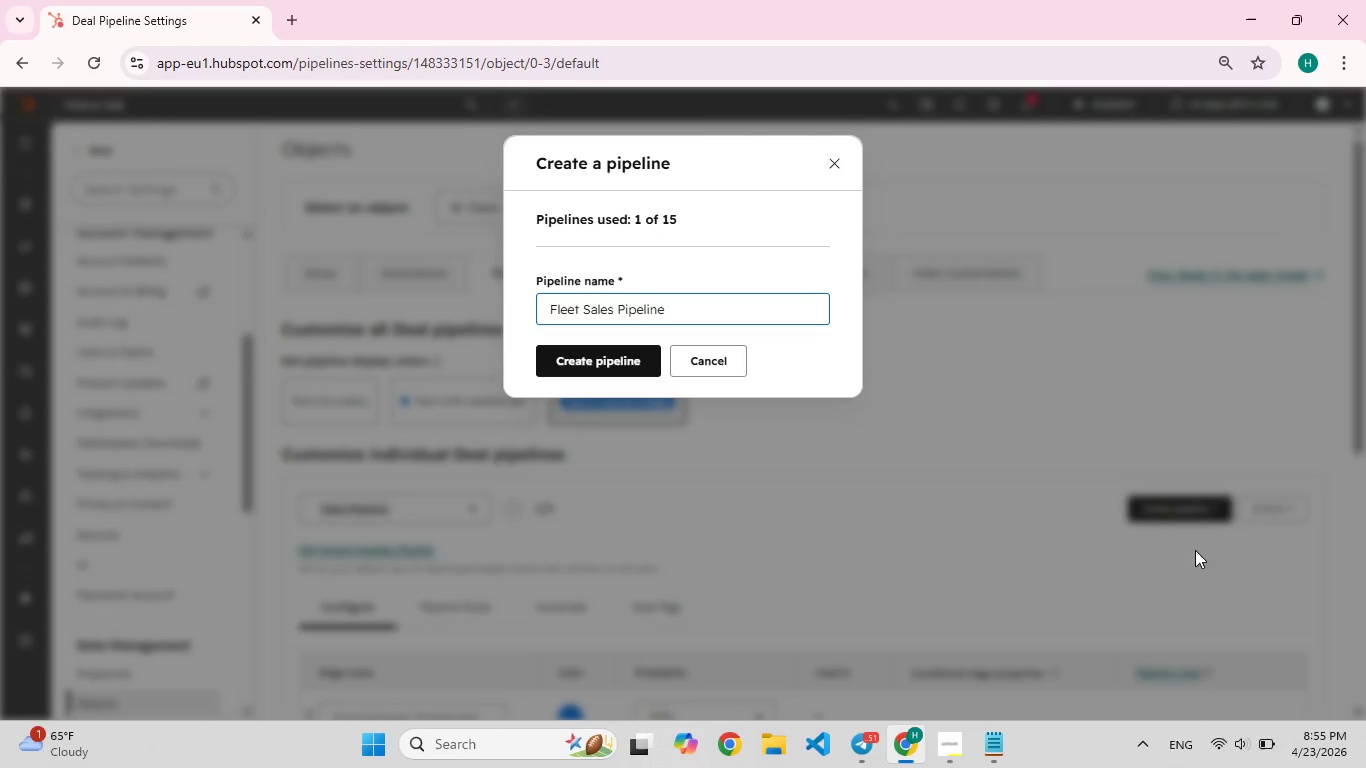 
wait(9.69)
 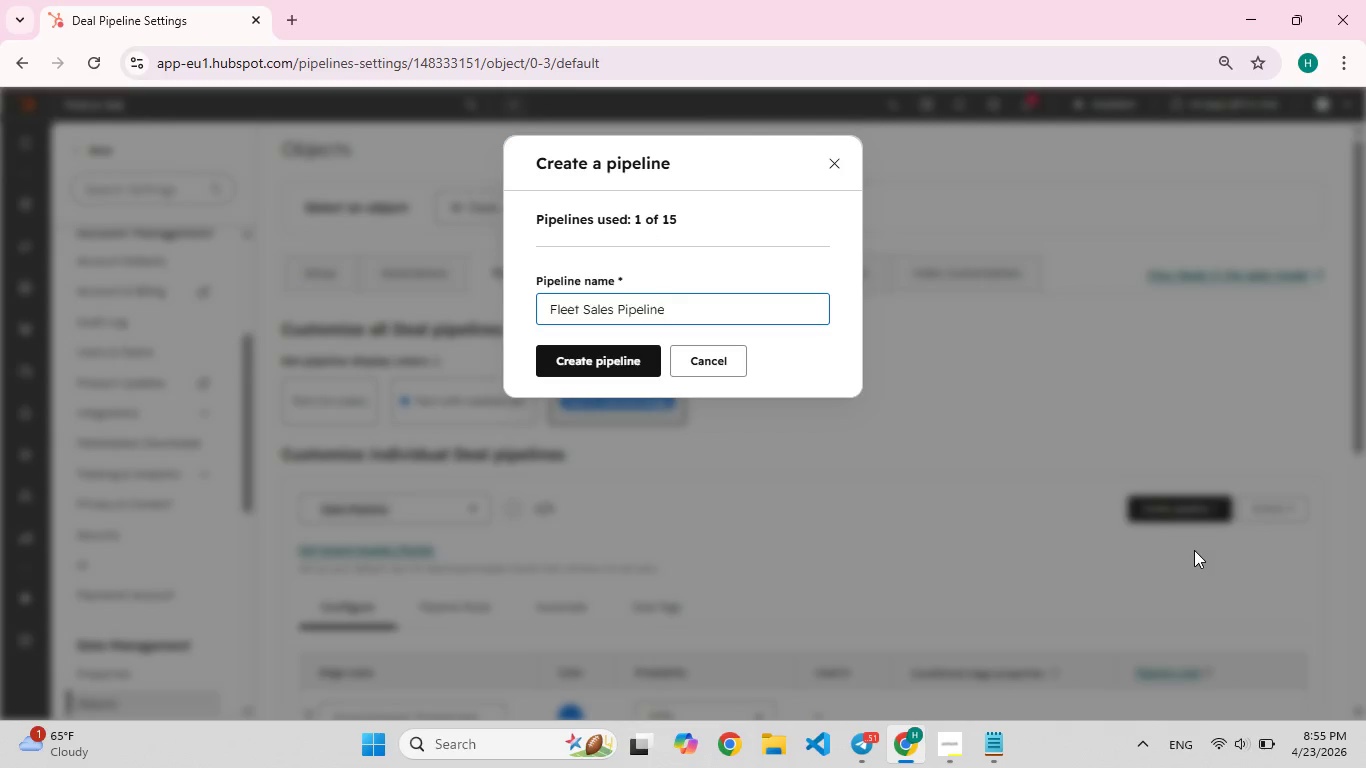 
left_click([597, 358])
 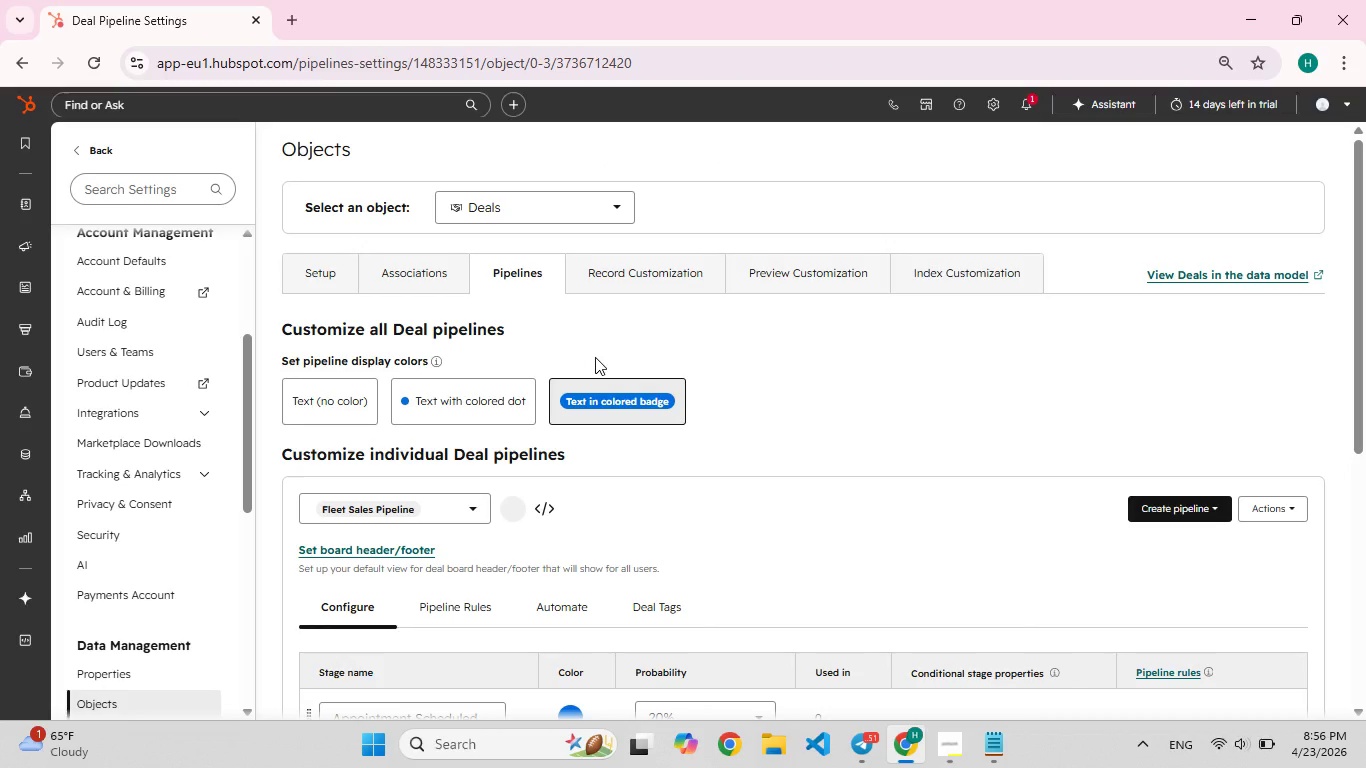 
wait(10.08)
 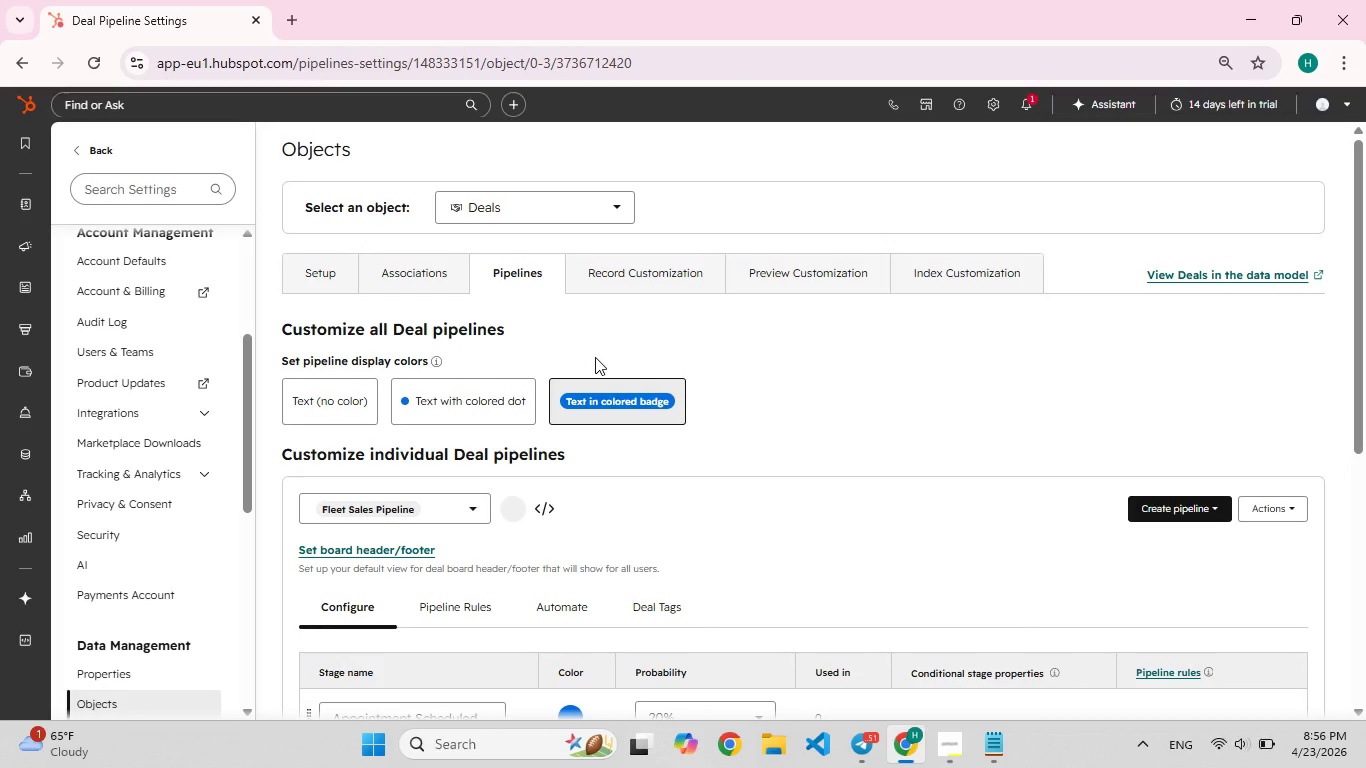 
scroll: coordinate [618, 355], scroll_direction: down, amount: 3.0
 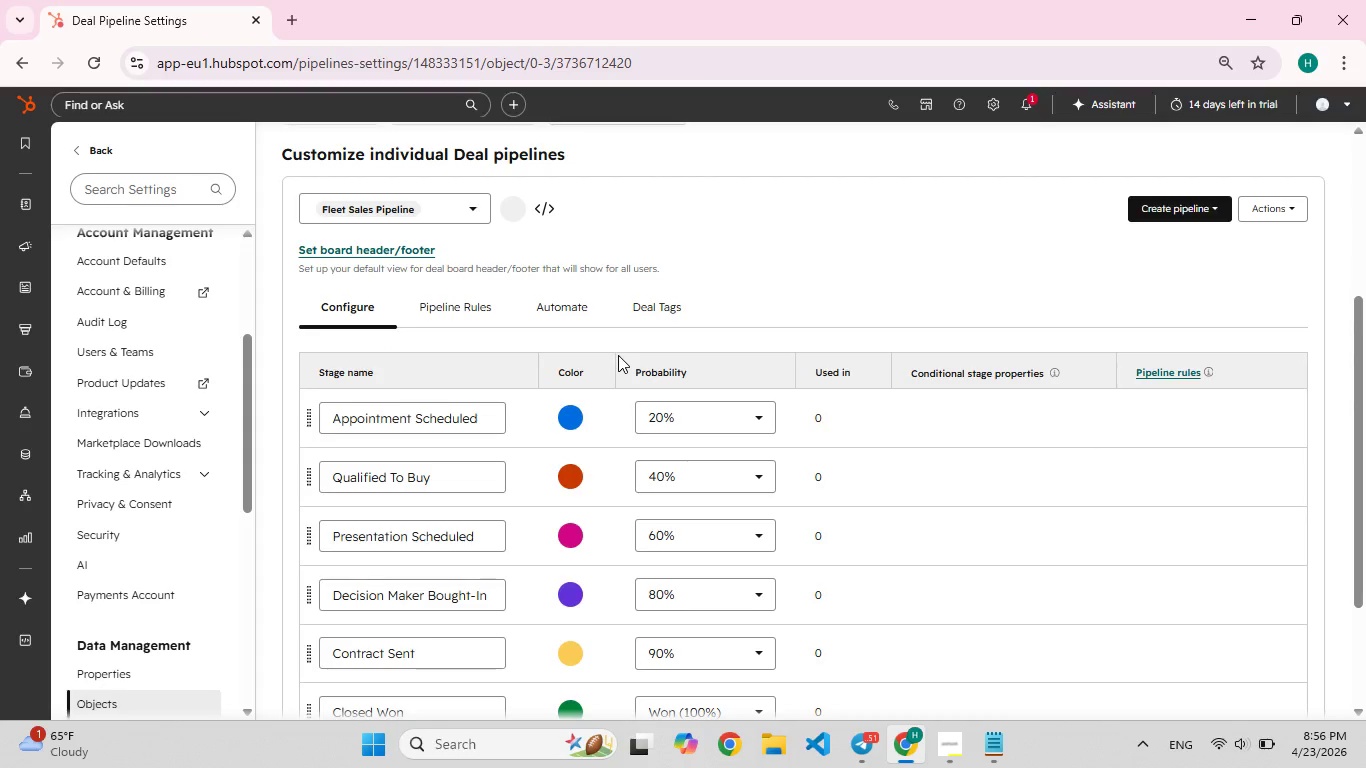 
scroll: coordinate [618, 355], scroll_direction: up, amount: 2.0
 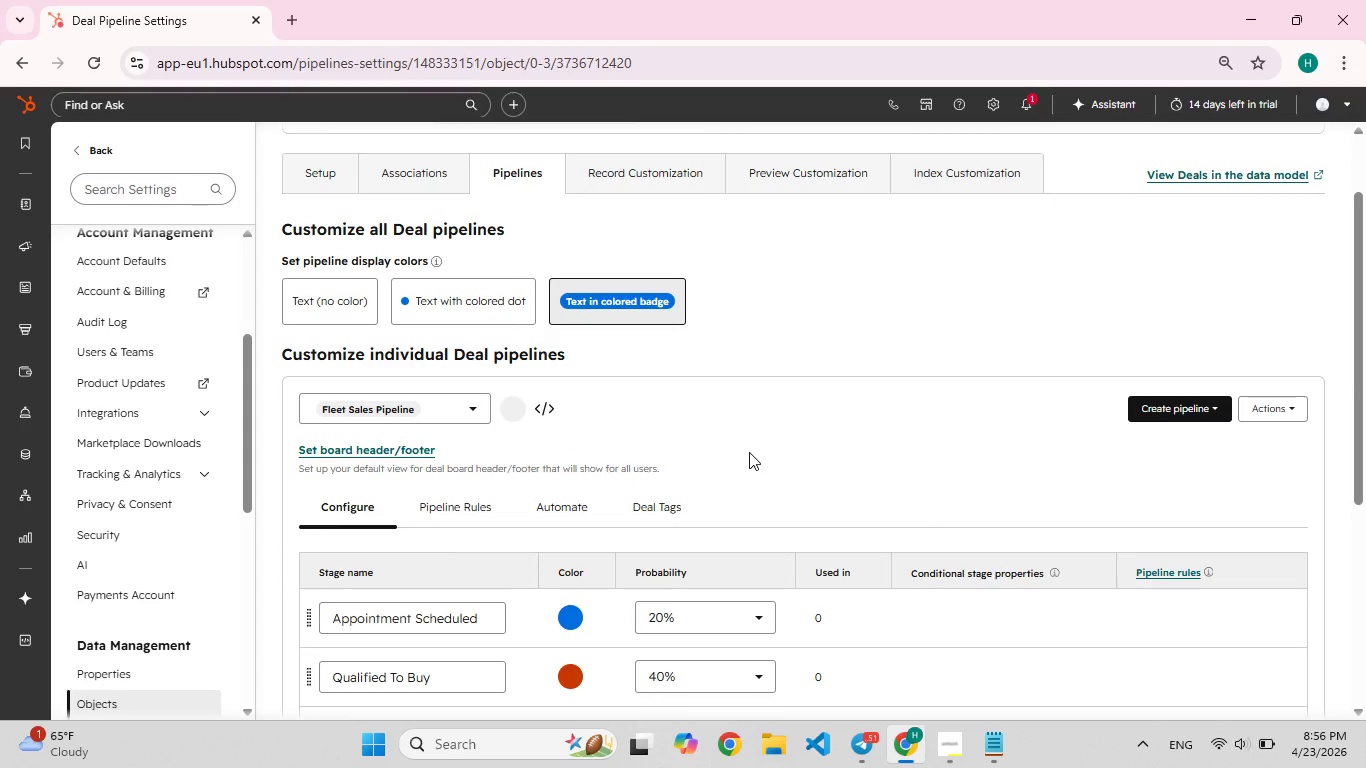 
left_click([749, 452])
 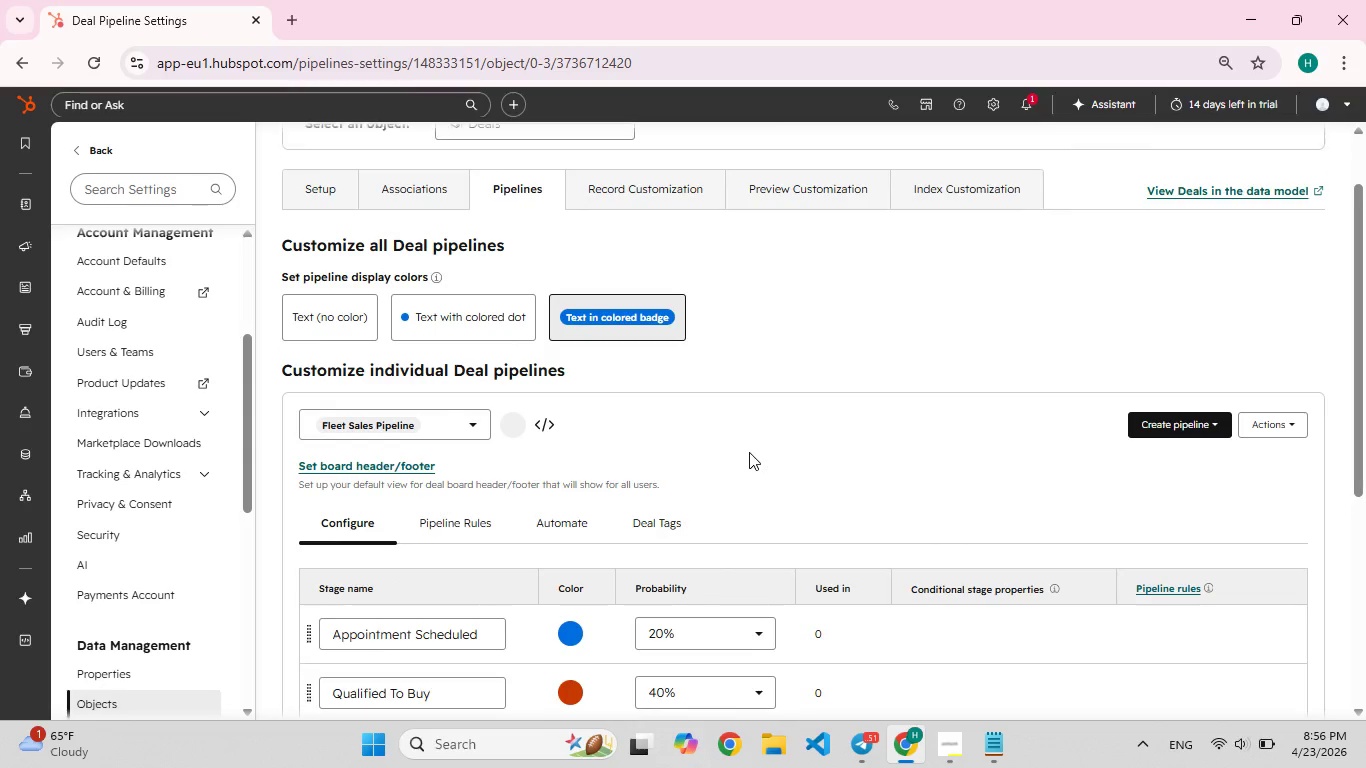 
scroll: coordinate [749, 452], scroll_direction: up, amount: 1.0
 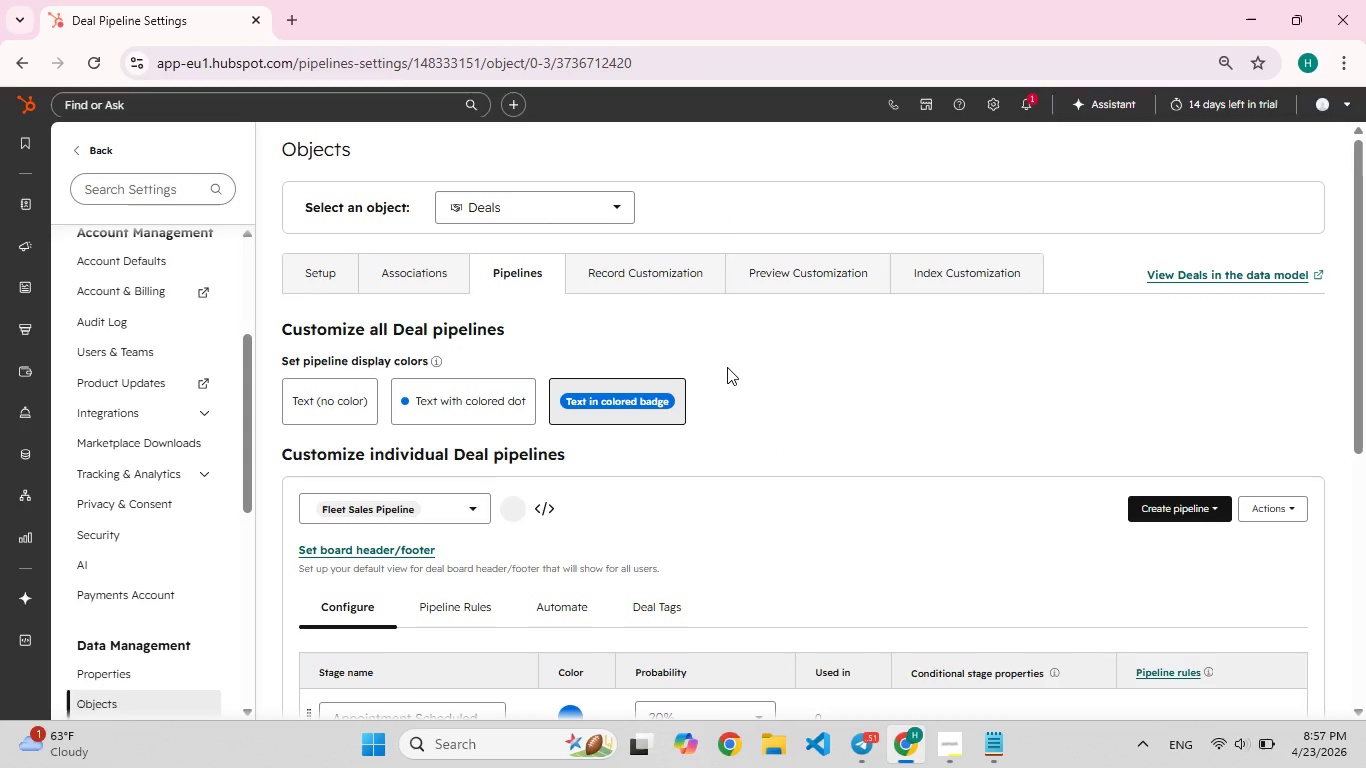 
wait(60.55)
 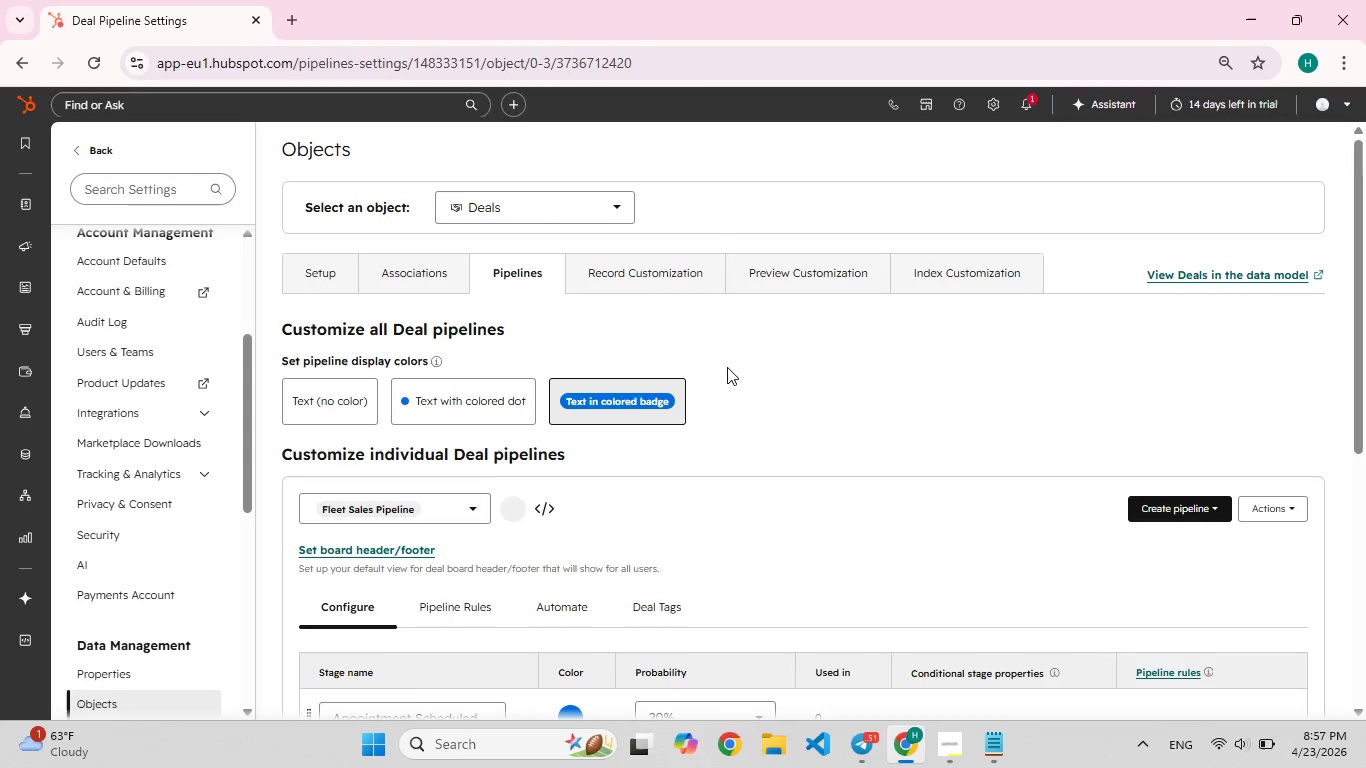 
left_click([478, 510])
 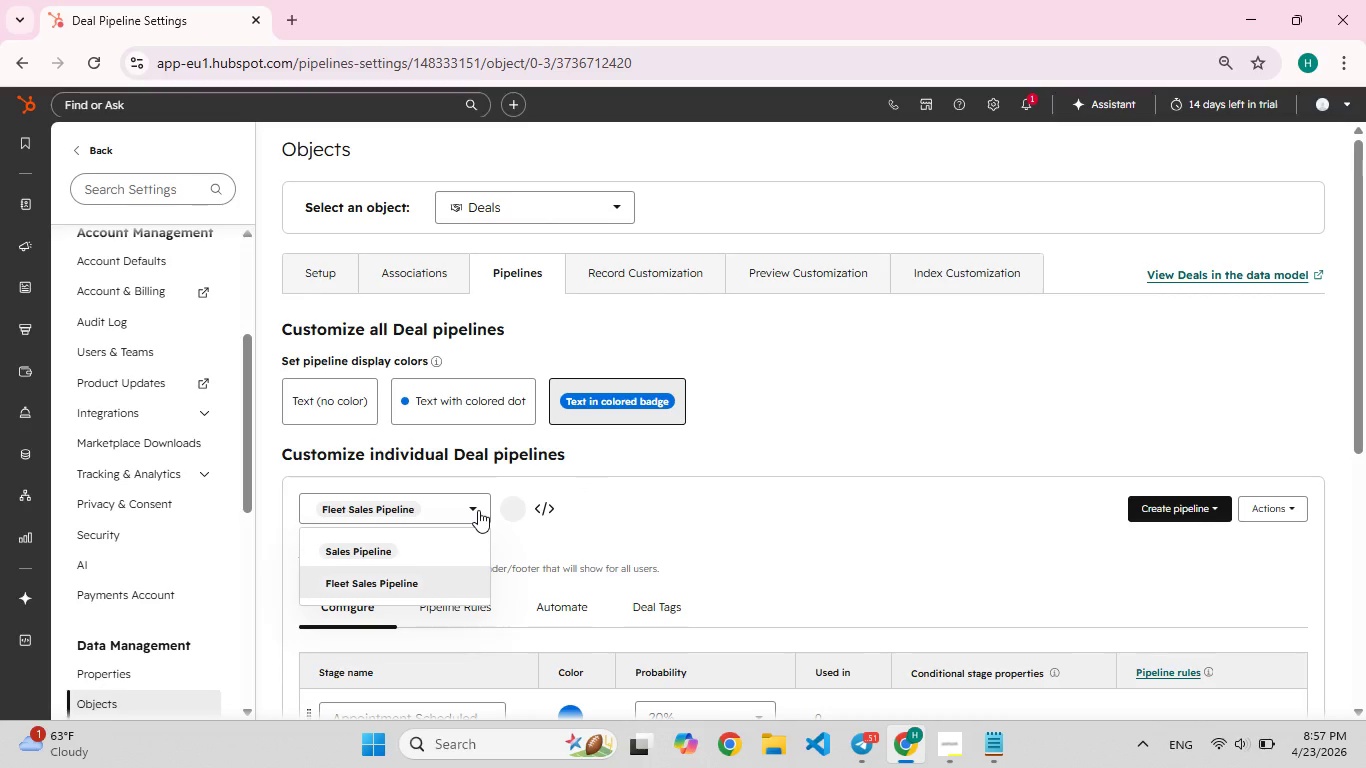 
wait(7.91)
 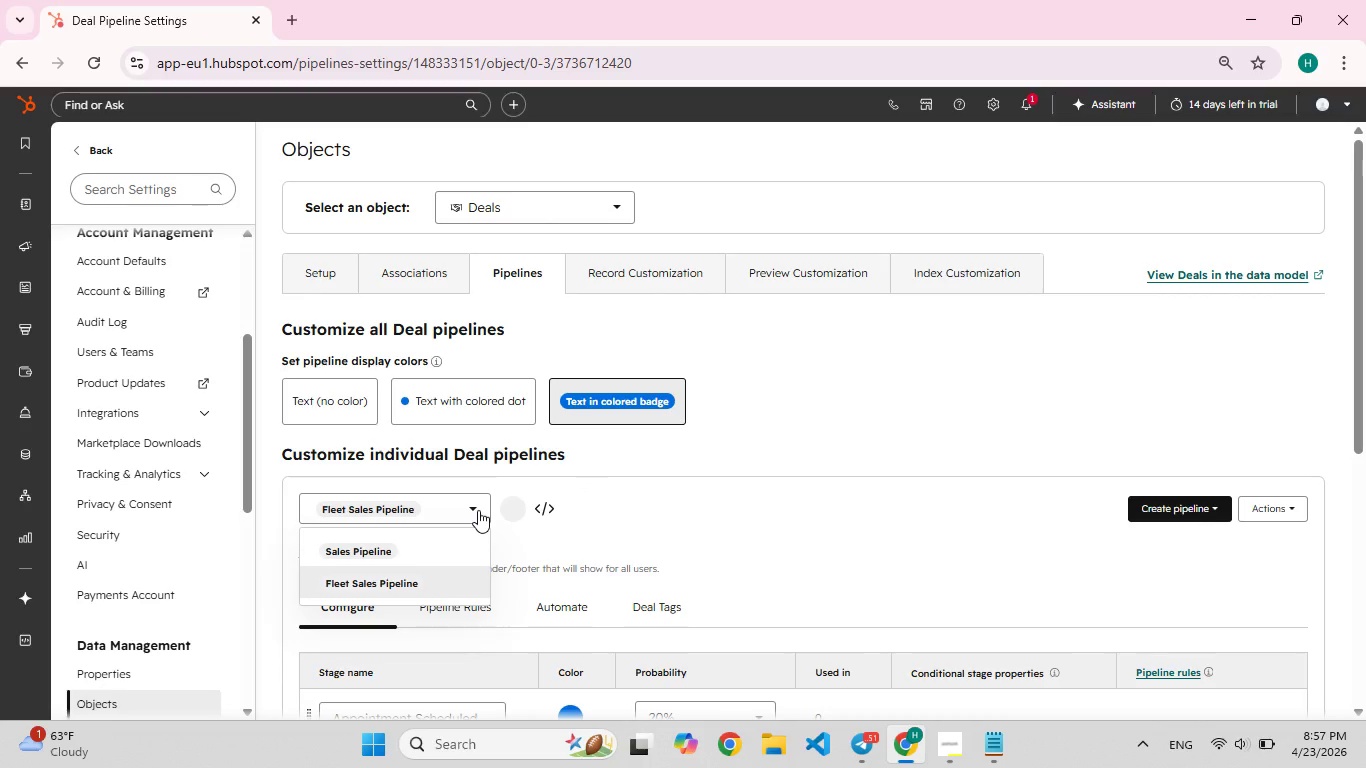 
scroll: coordinate [477, 510], scroll_direction: down, amount: 1.0
 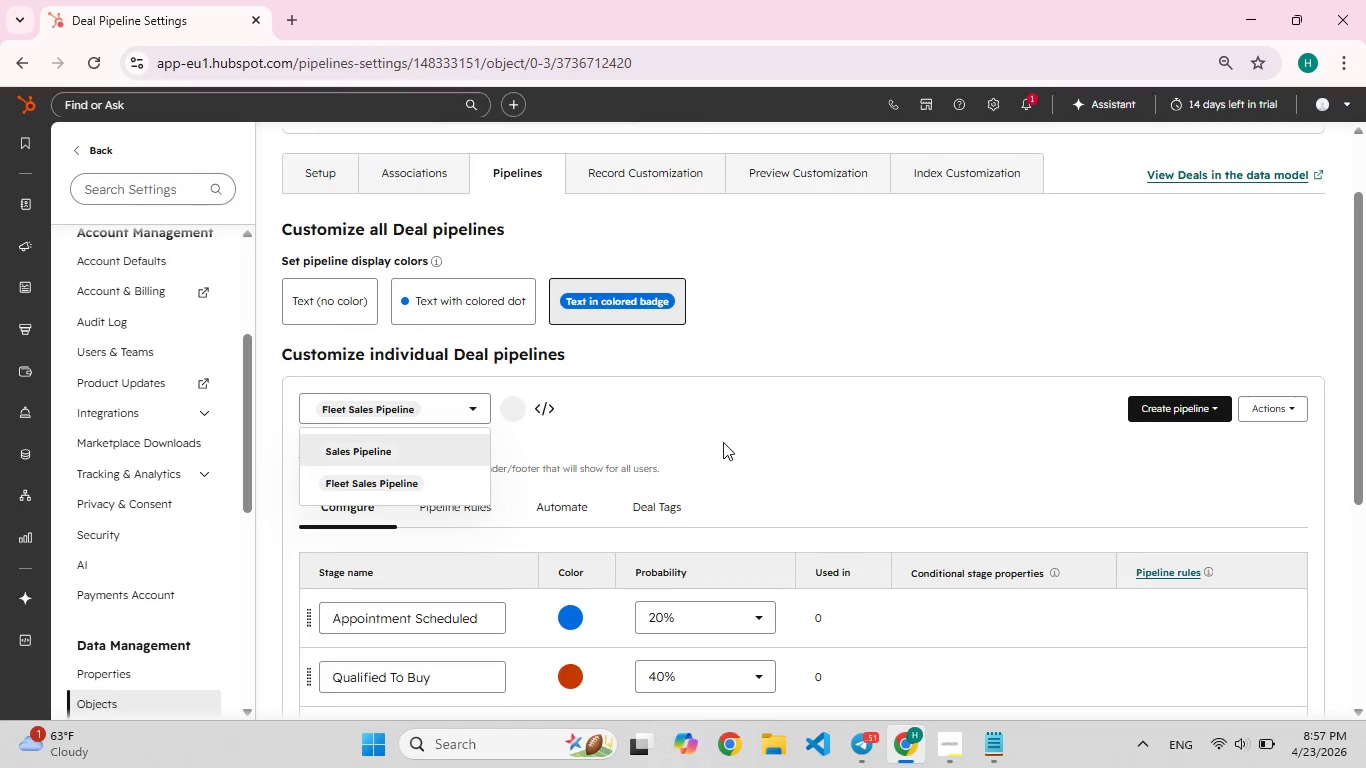 
left_click([725, 442])
 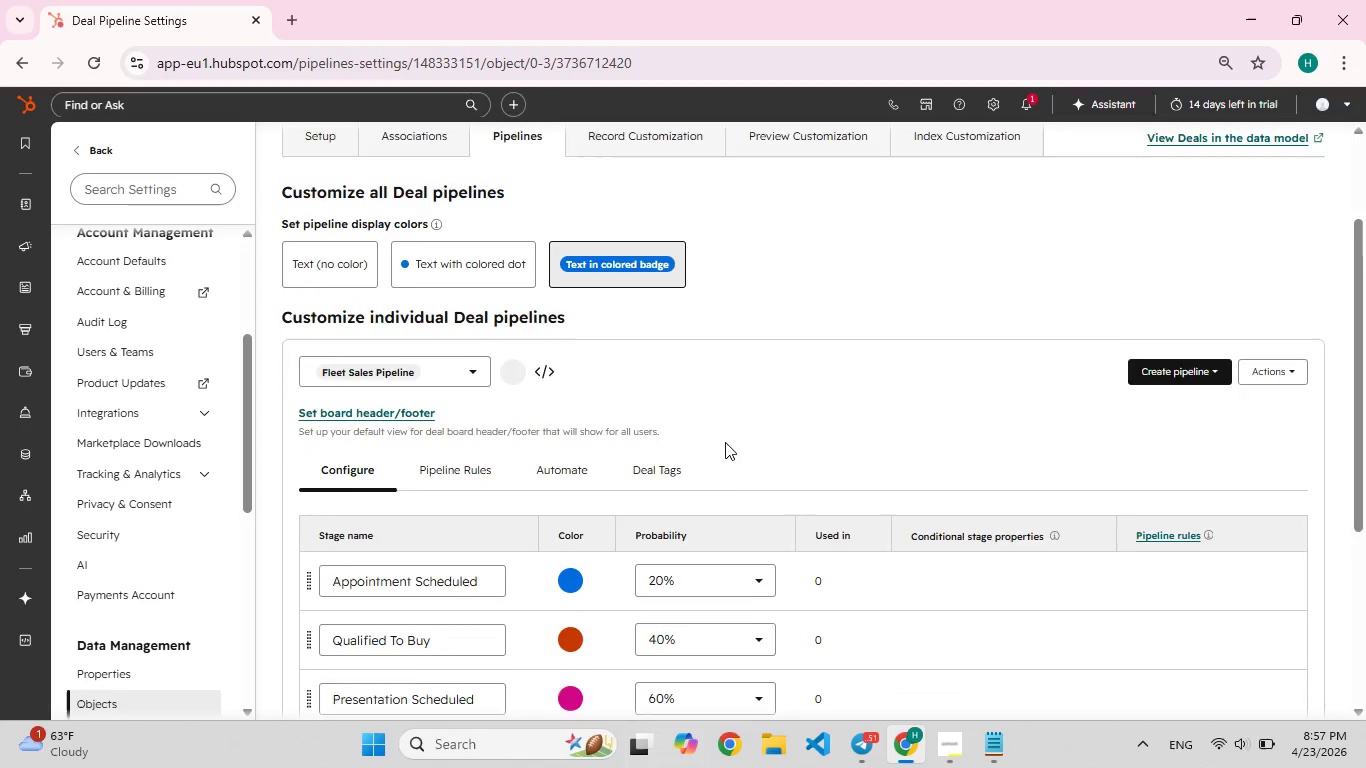 
scroll: coordinate [725, 442], scroll_direction: down, amount: 2.0
 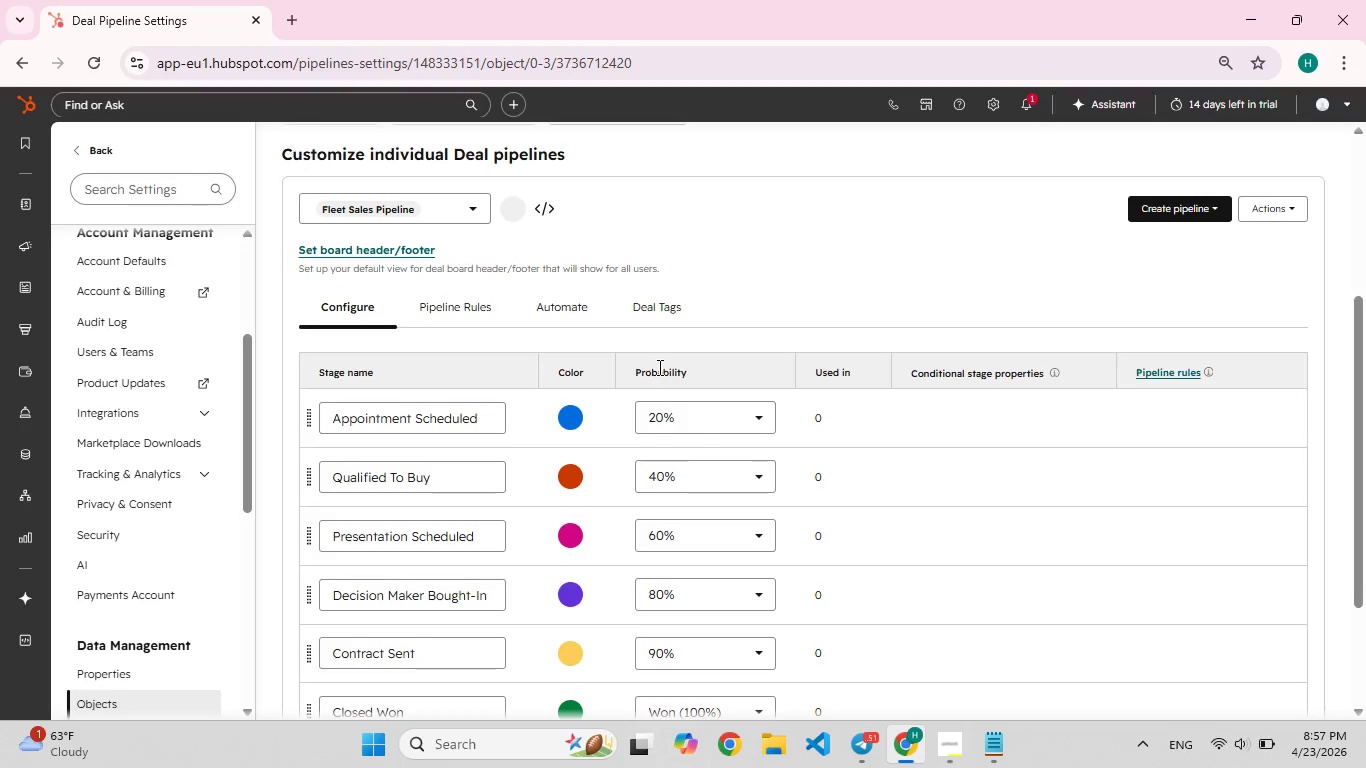 
wait(5.69)
 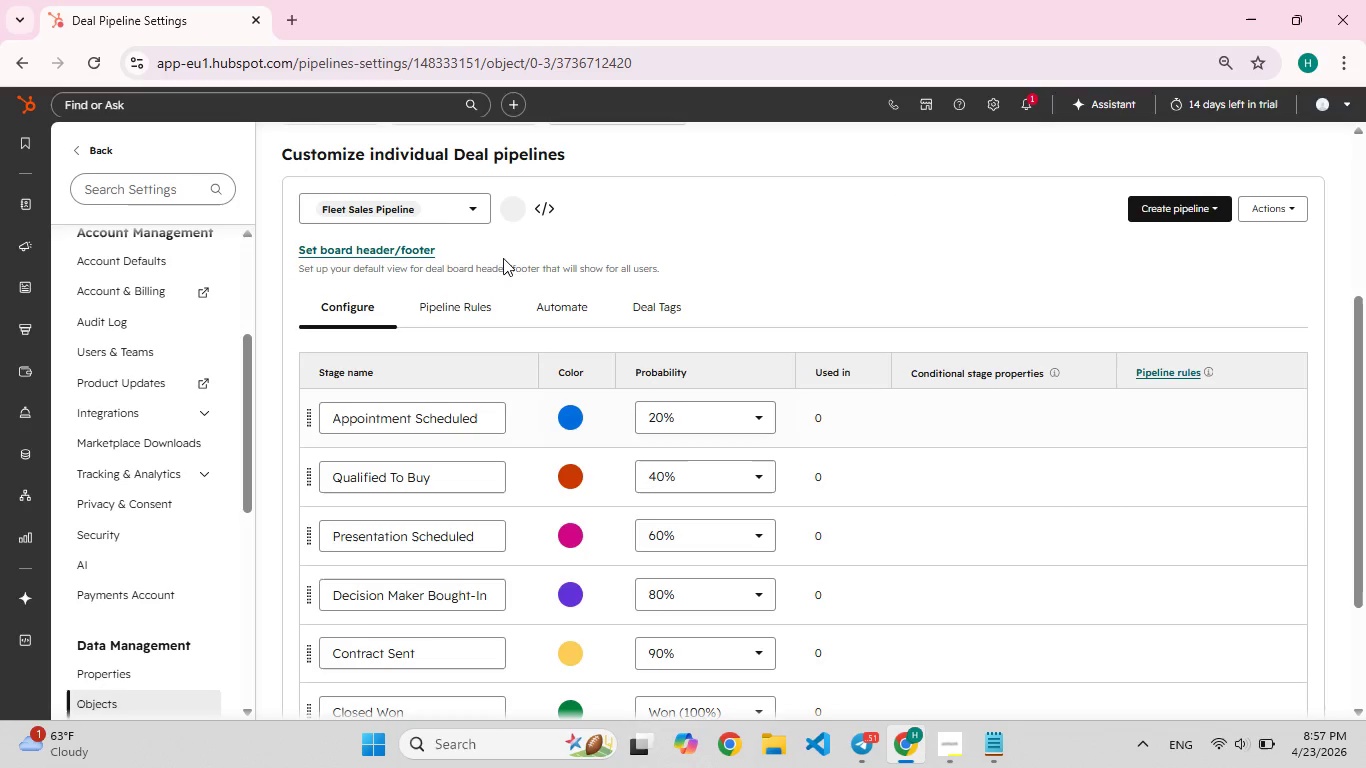 
scroll: coordinate [659, 368], scroll_direction: down, amount: 2.0
 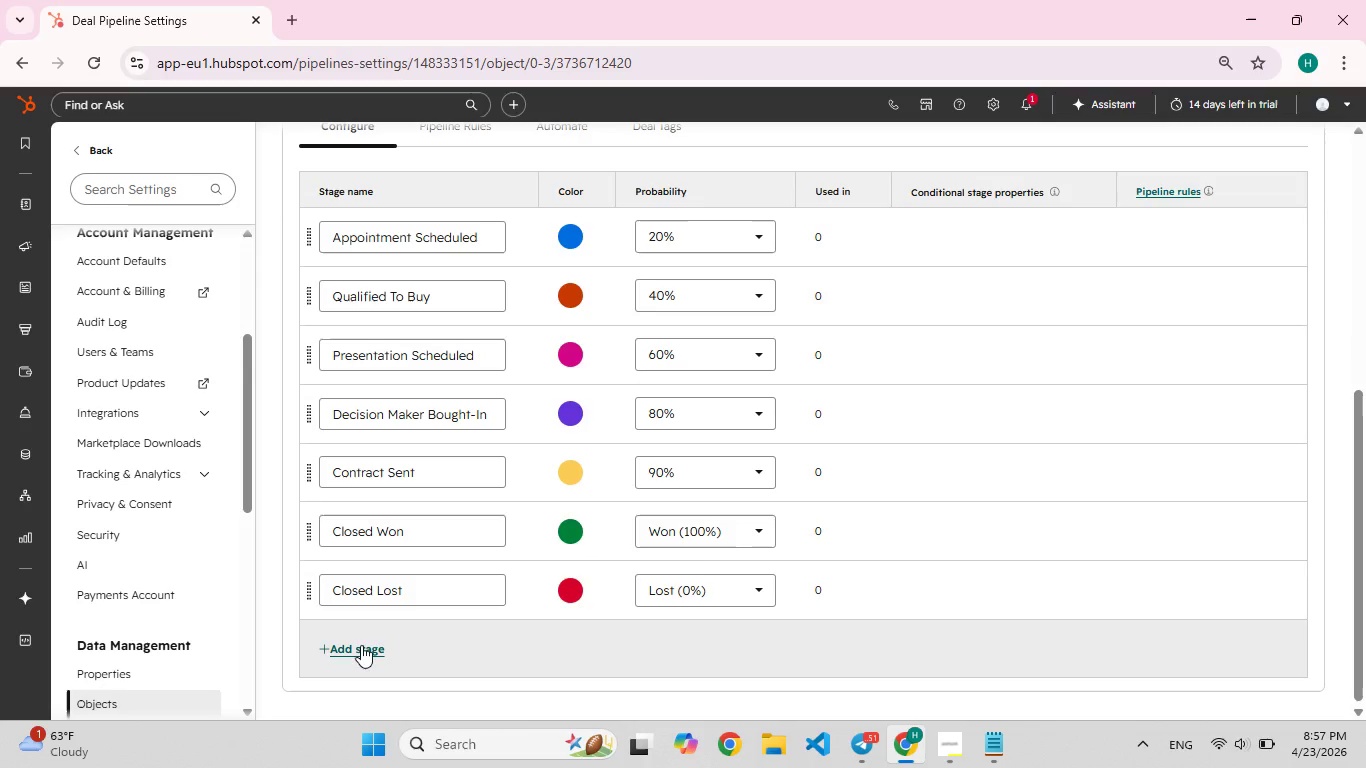 
left_click([361, 645])
 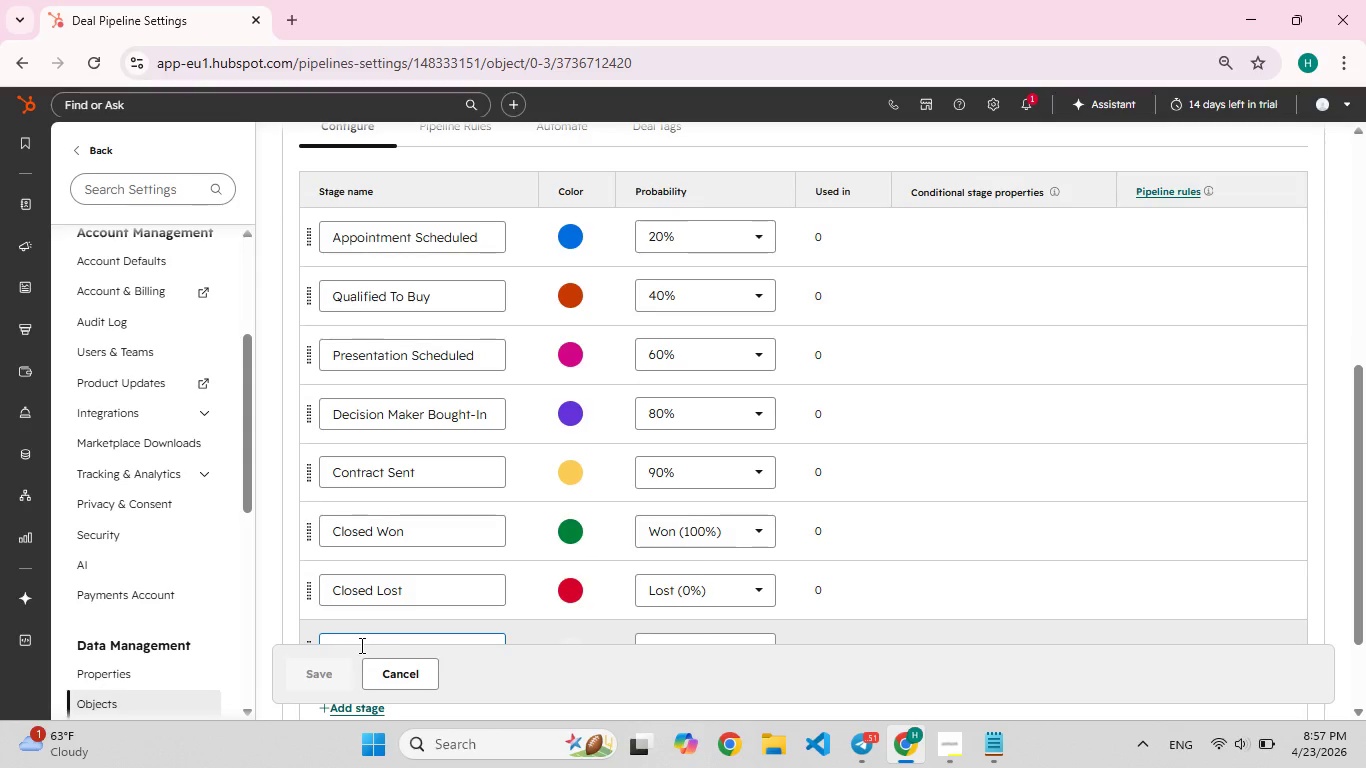 
wait(8.61)
 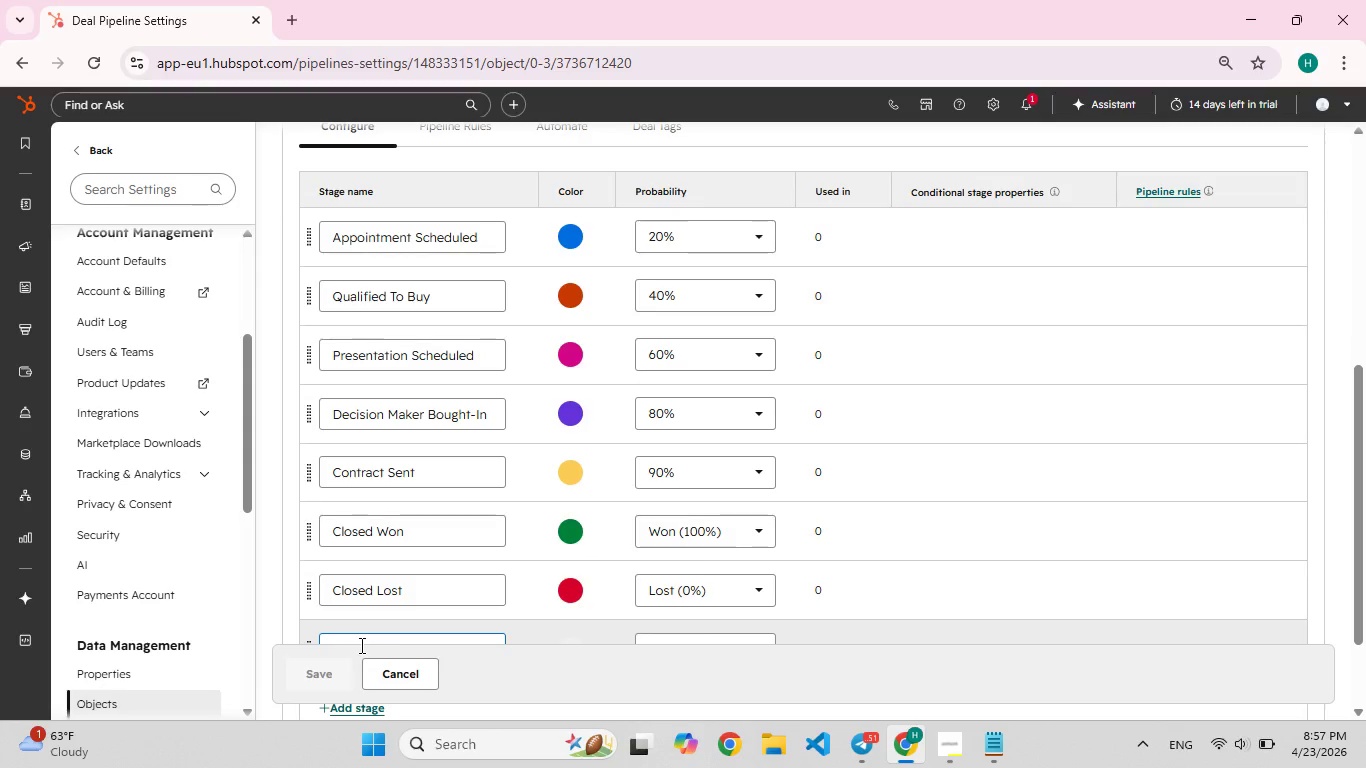 
scroll: coordinate [392, 567], scroll_direction: down, amount: 3.0
 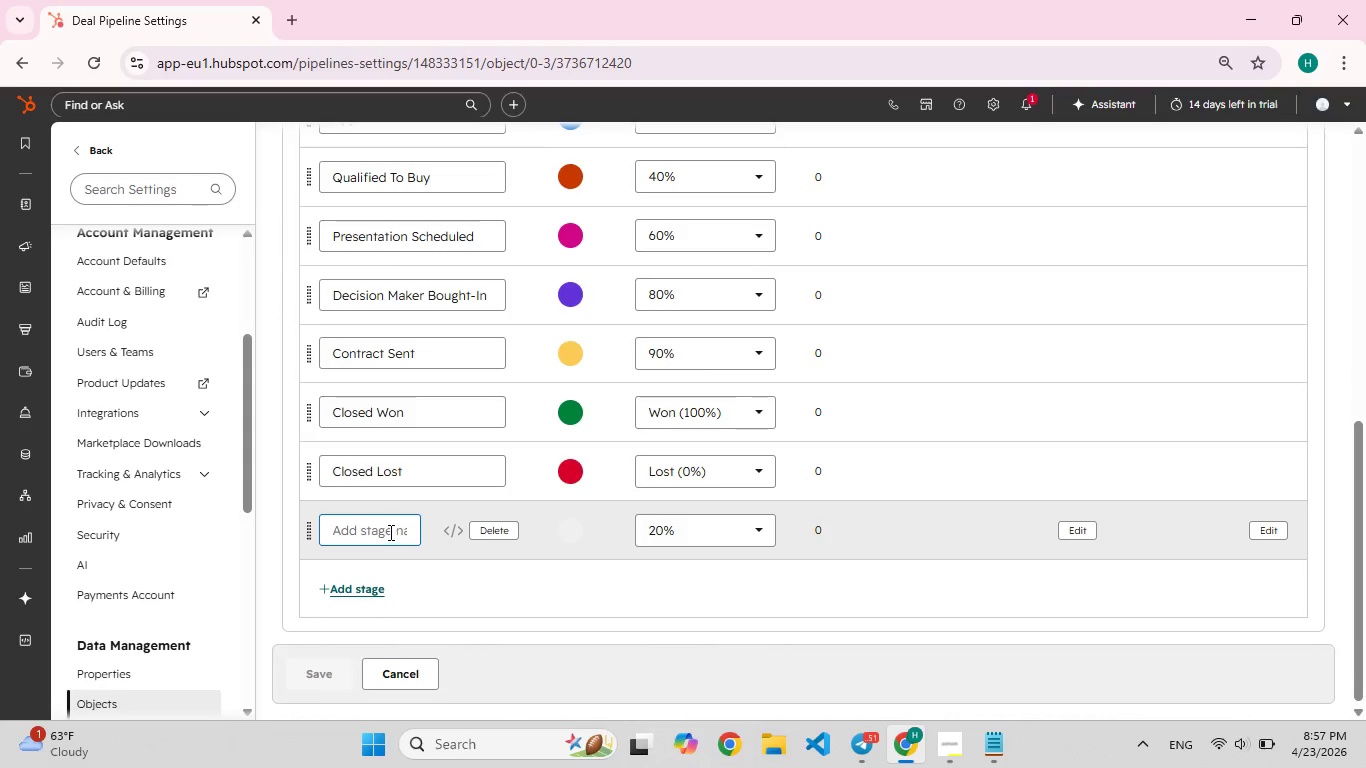 
left_click([389, 532])
 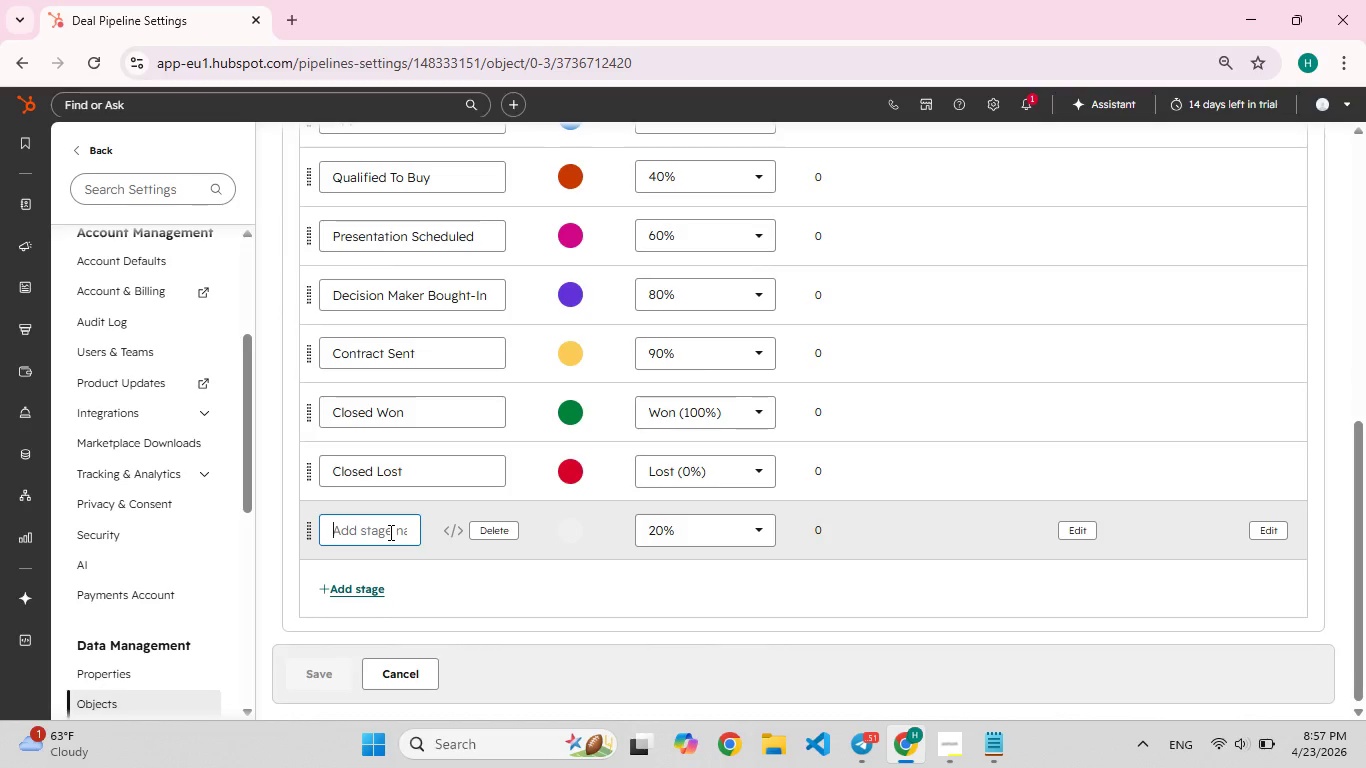 
type(Initial Outreach[F7])
 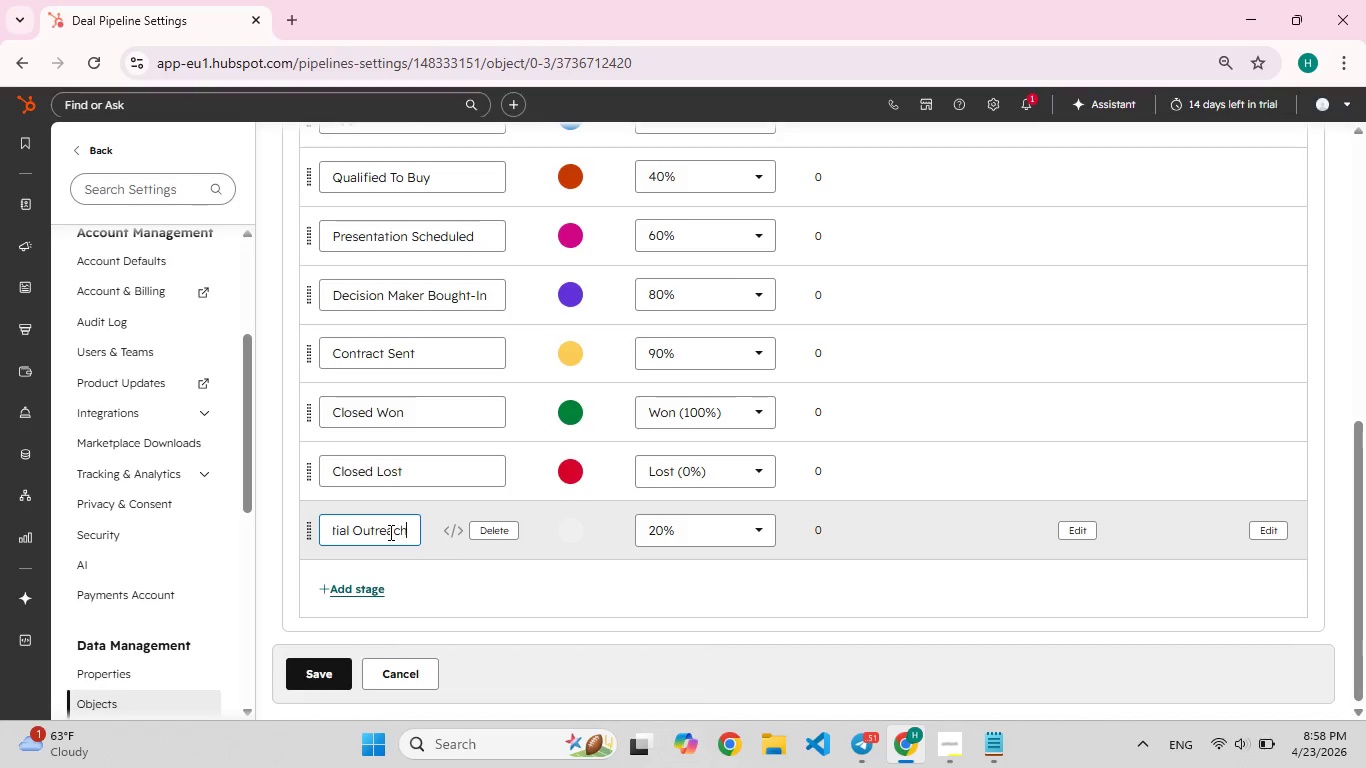 
wait(5.02)
 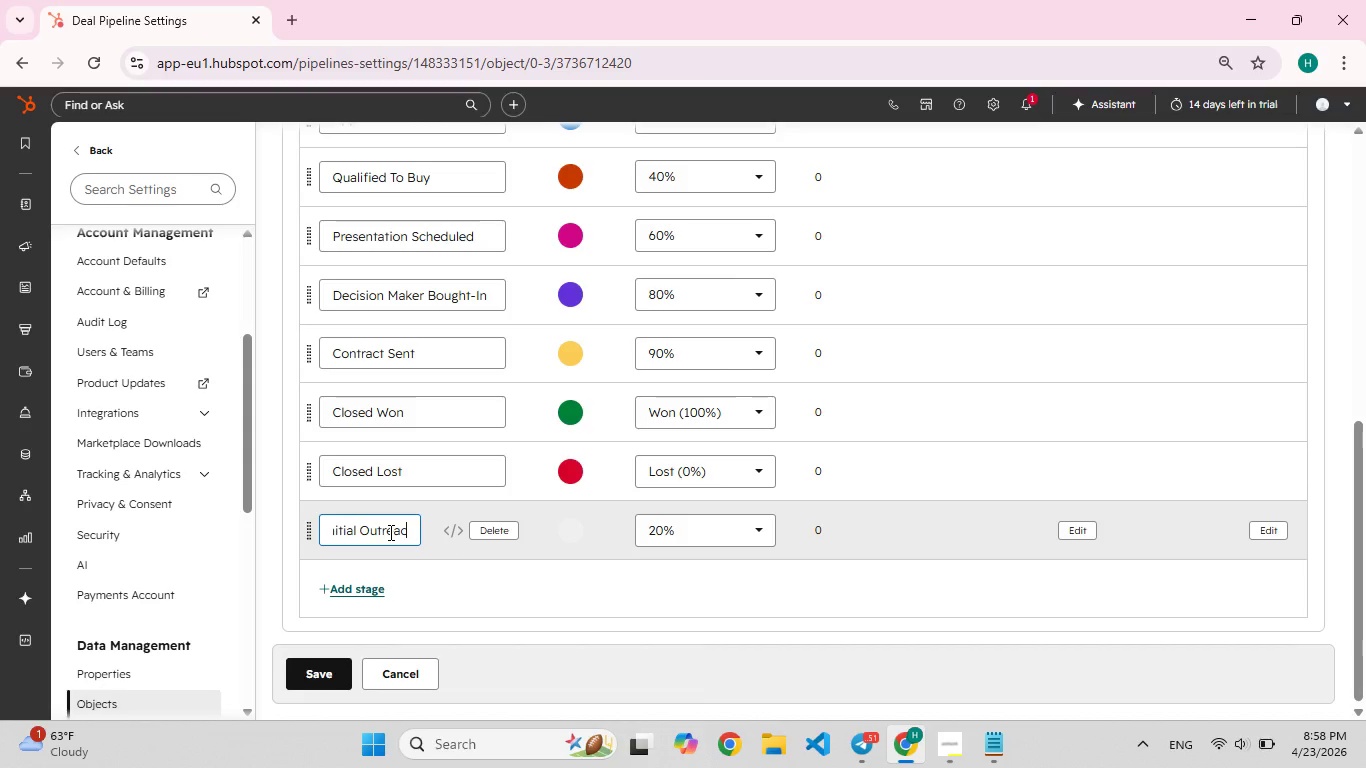 
left_click([660, 523])
 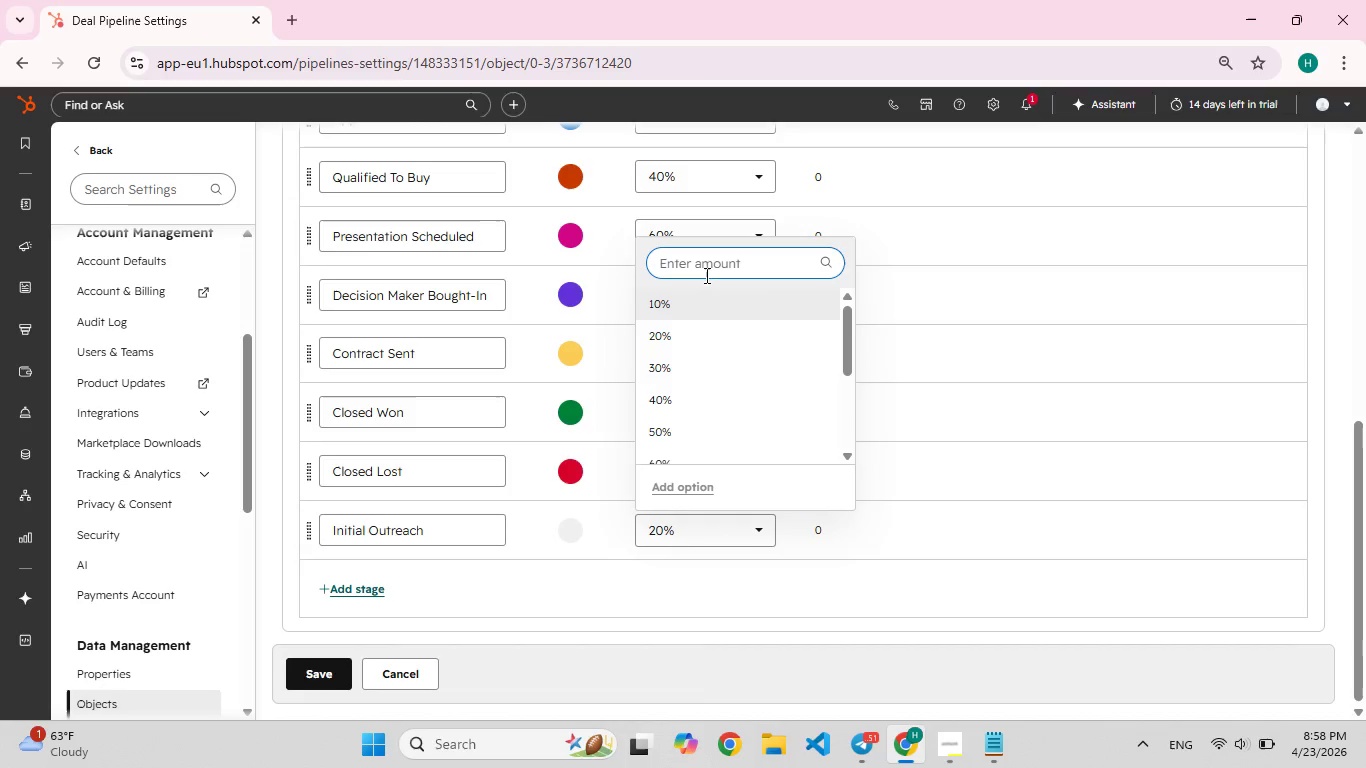 
left_click([698, 307])
 